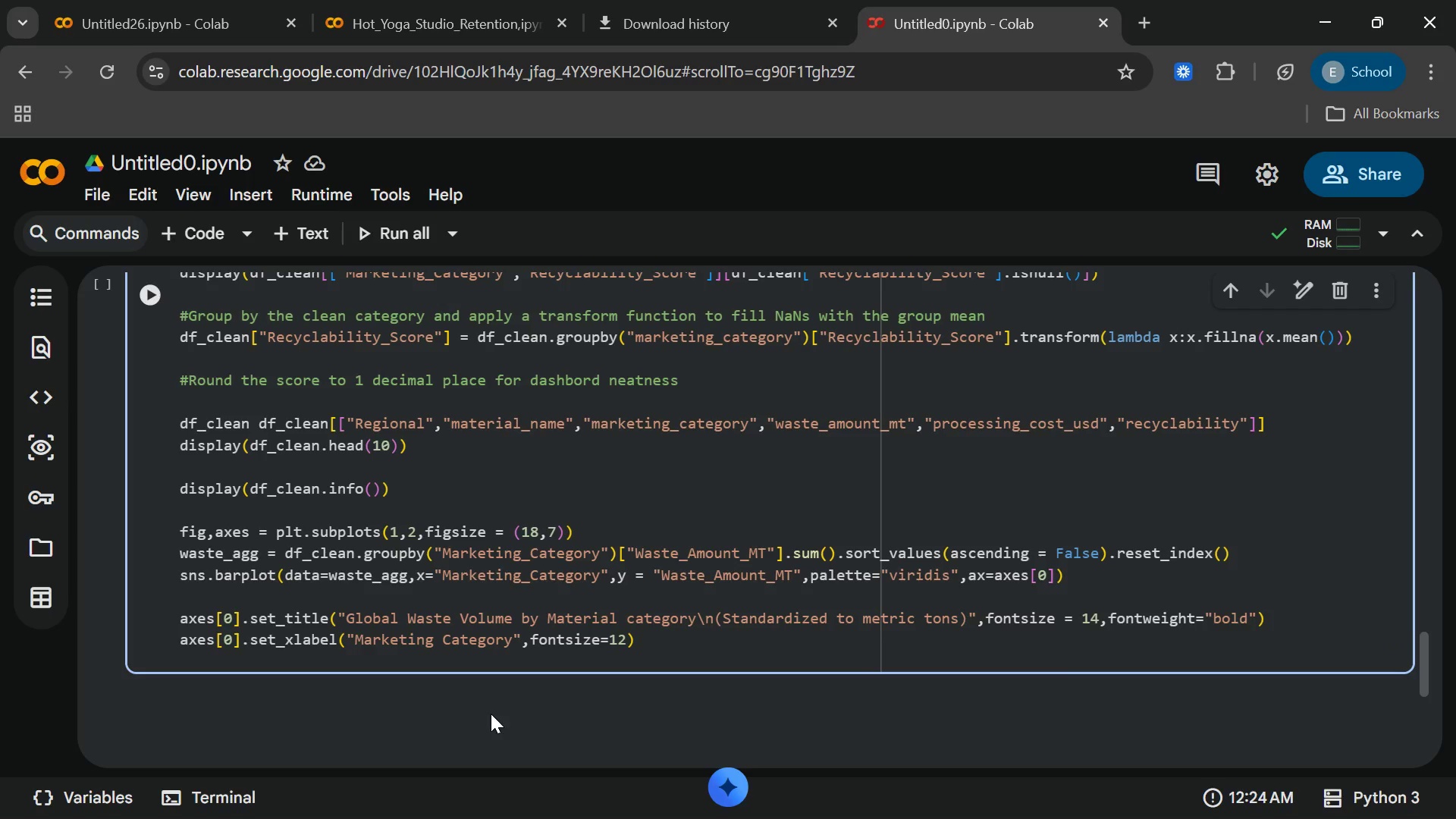 
type(axes[0)
 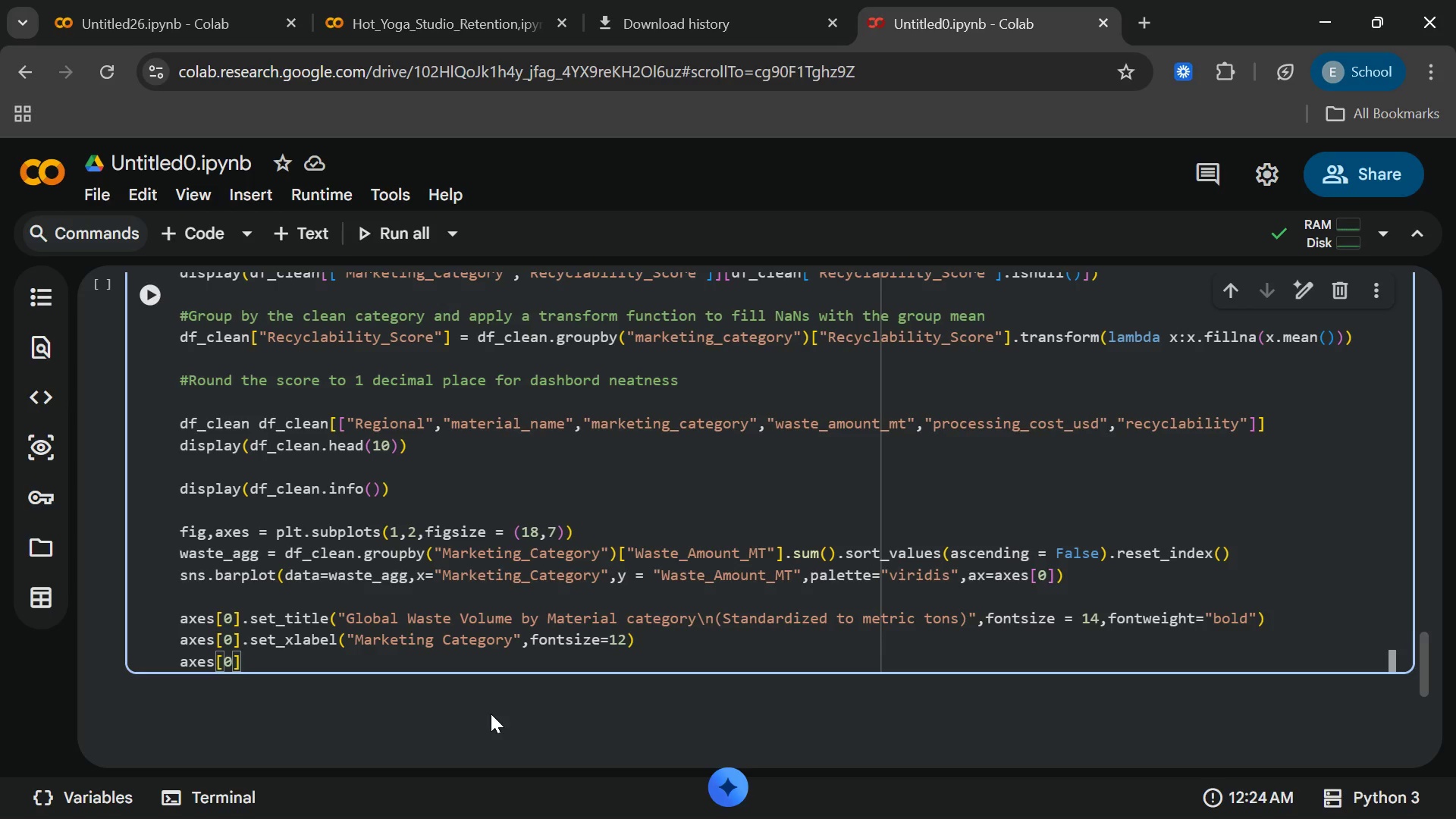 
key(ArrowRight)
 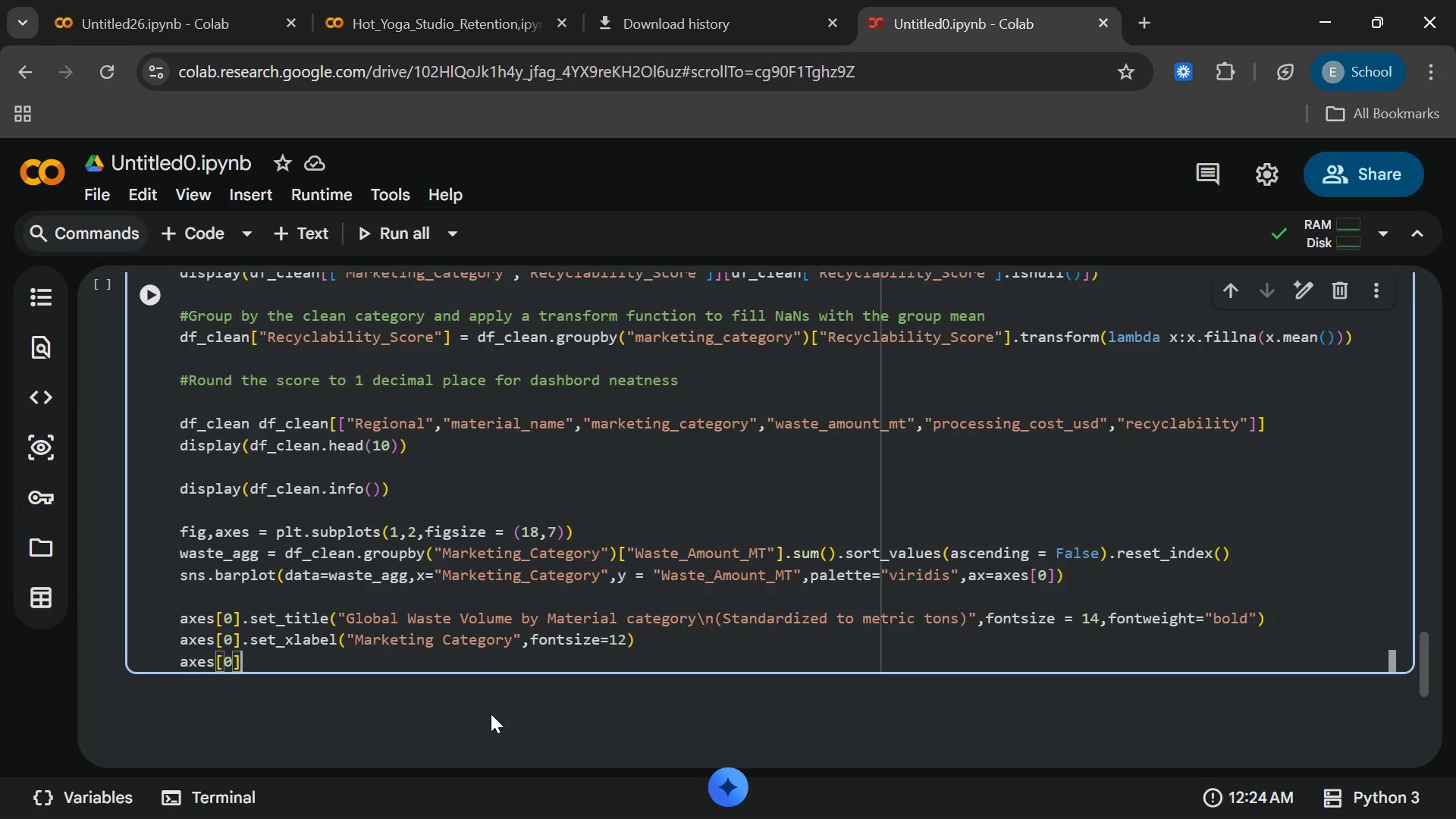 
type(.set)
 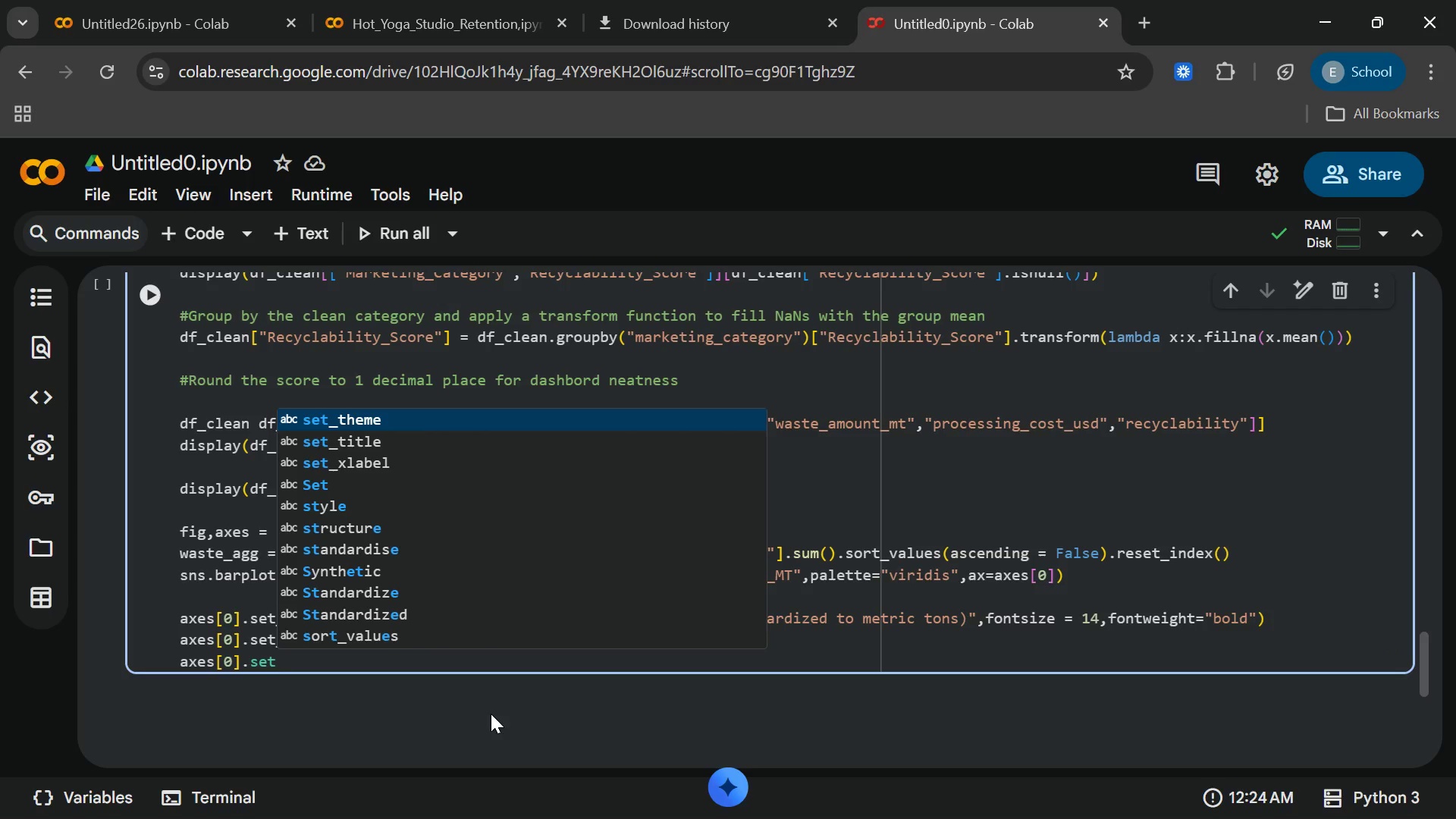 
type(_ylabel)
 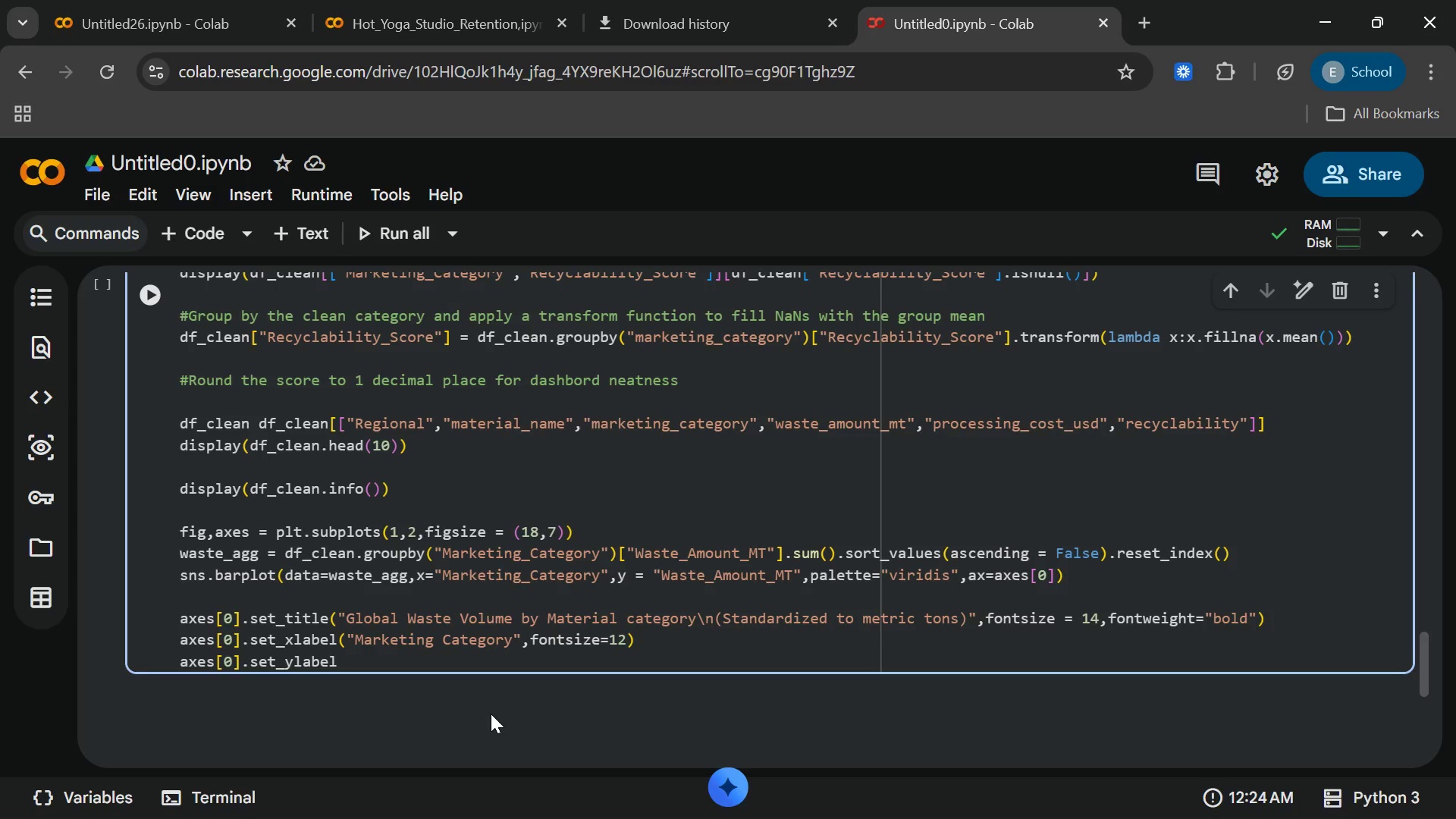 
key(9)
 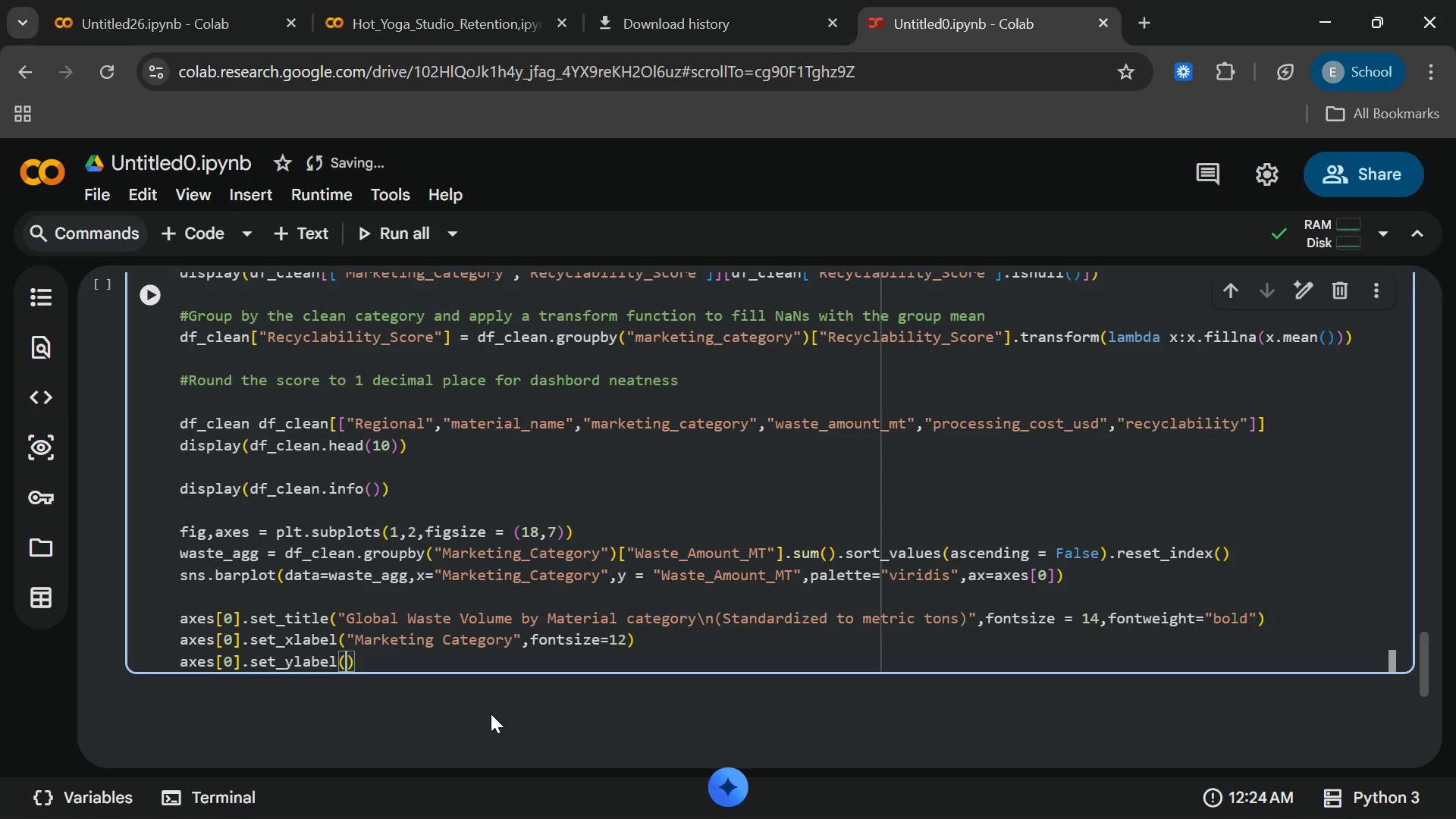 
type("tota)
key(Backspace)
key(Backspace)
key(Backspace)
key(Backspace)
type(Total wate)
key(Backspace)
key(Backspace)
type(ste)
 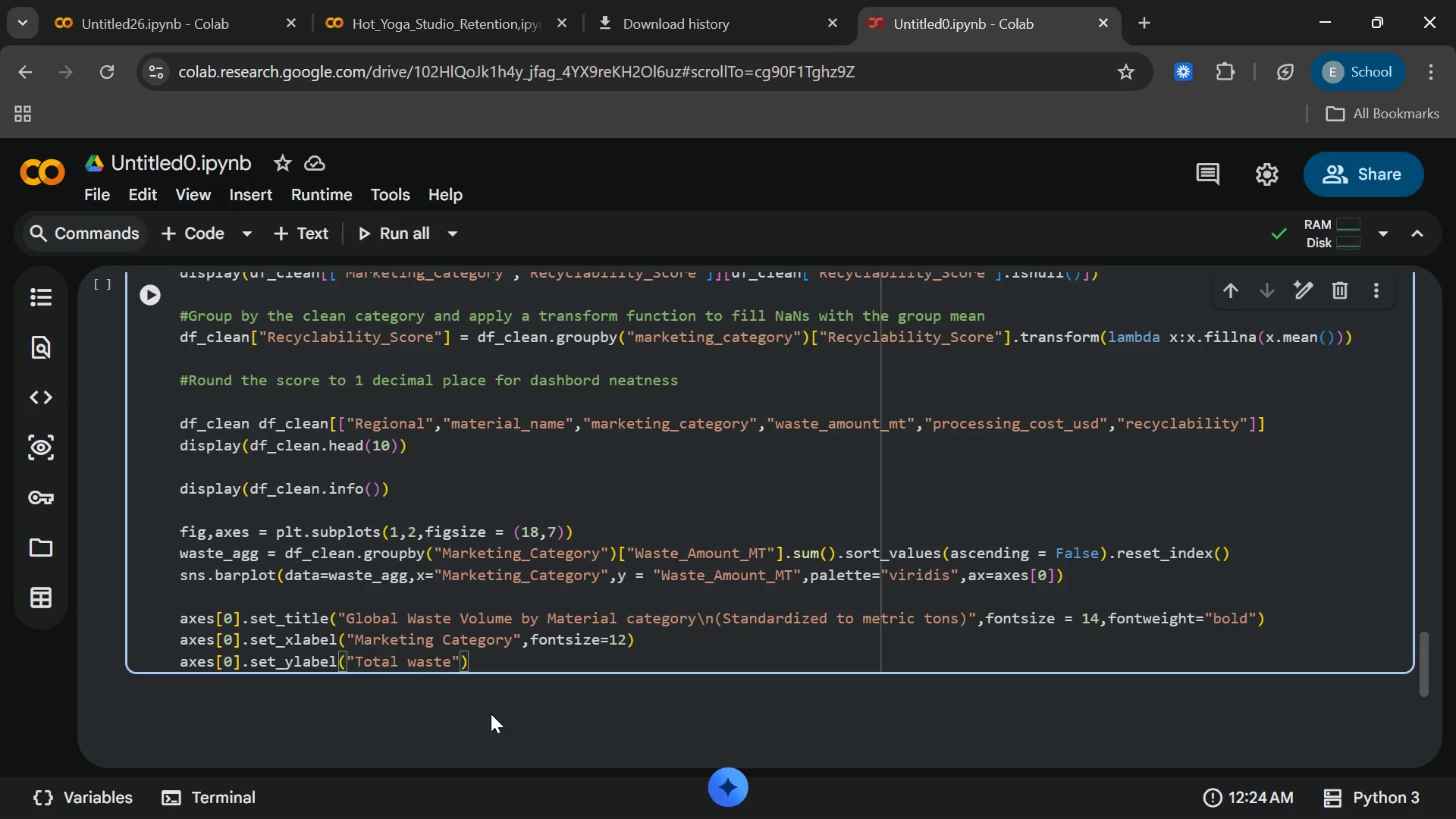 
key(Shift+9)
 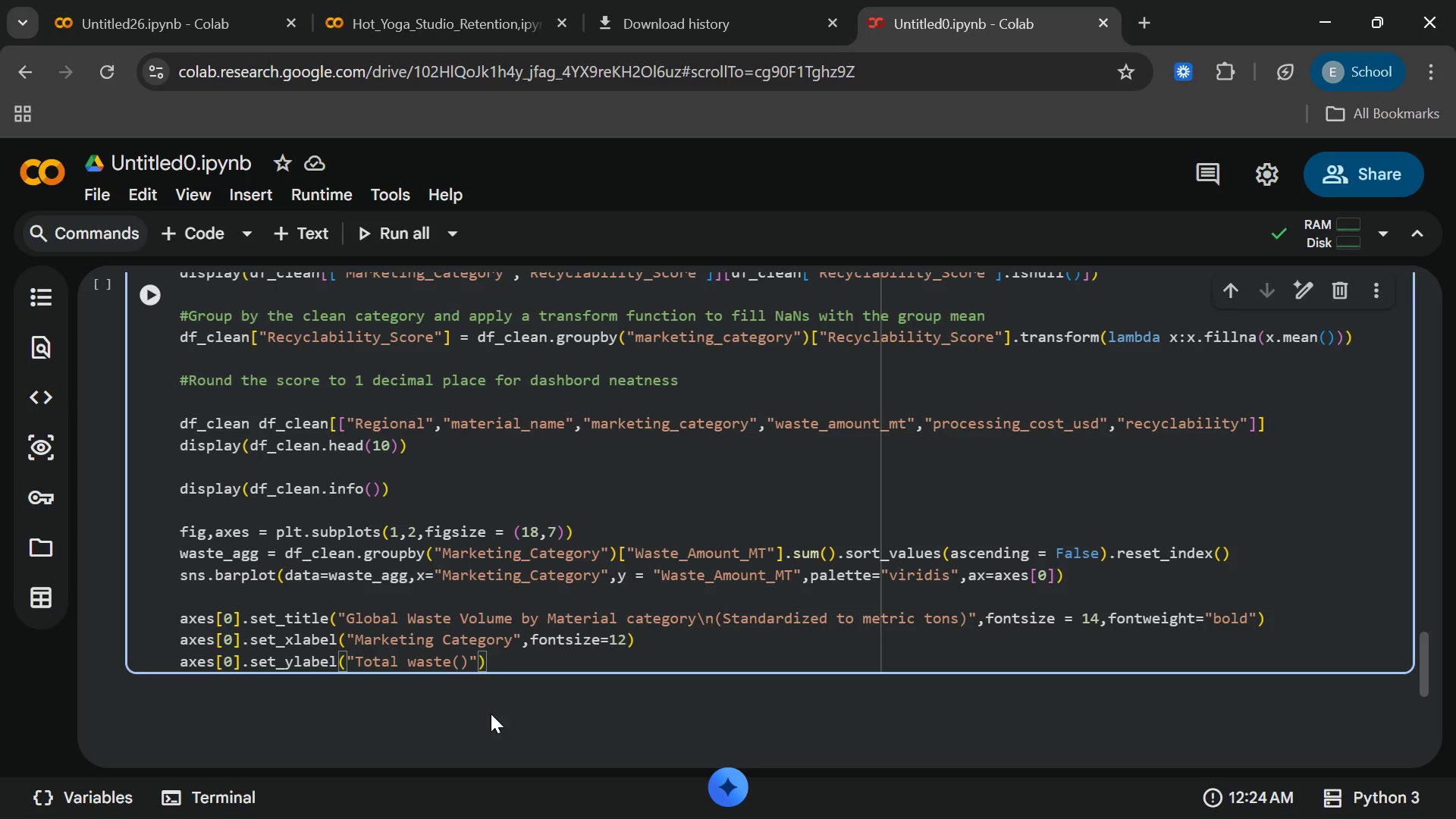 
wait(5.03)
 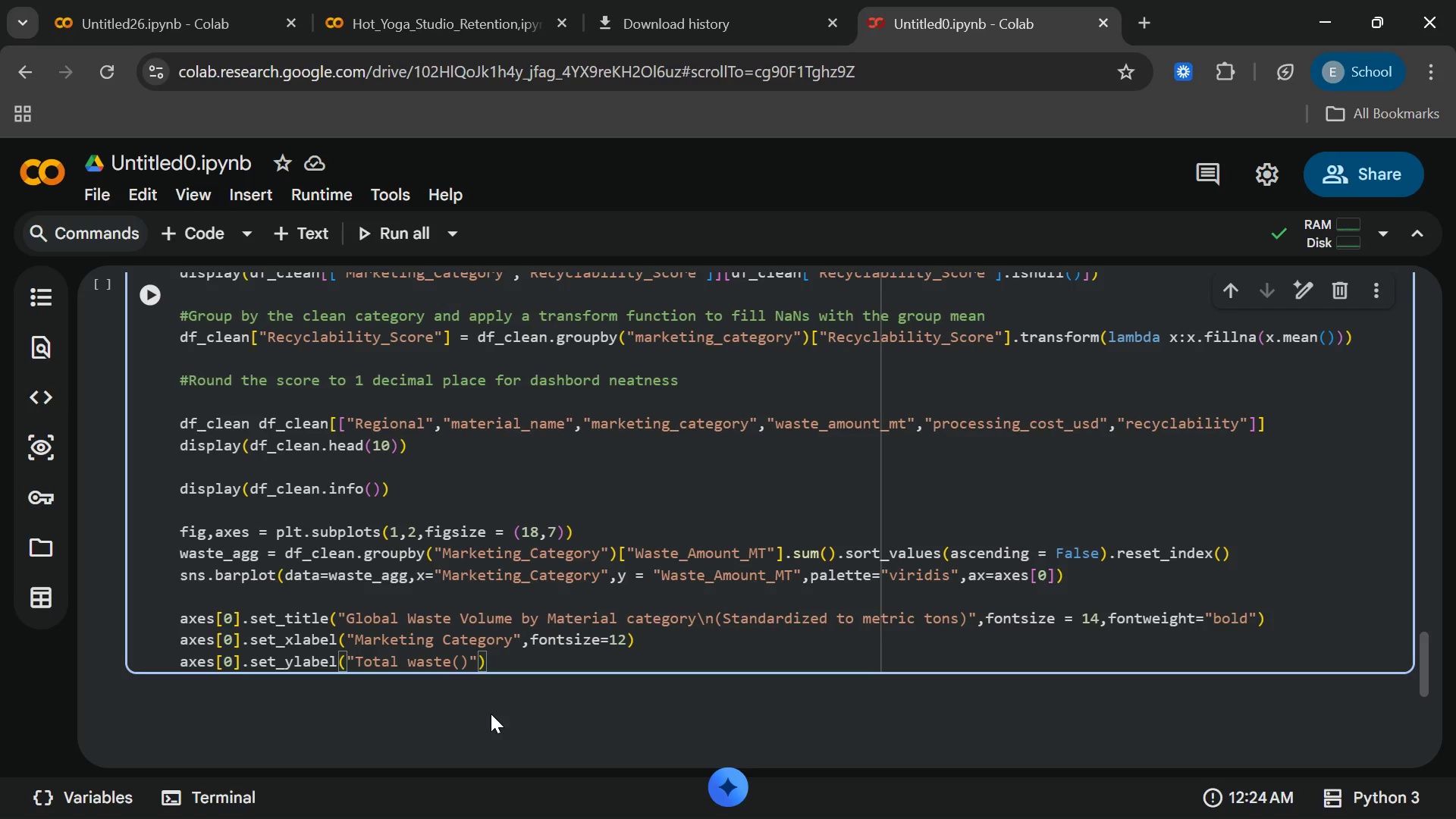 
type(Metric)
 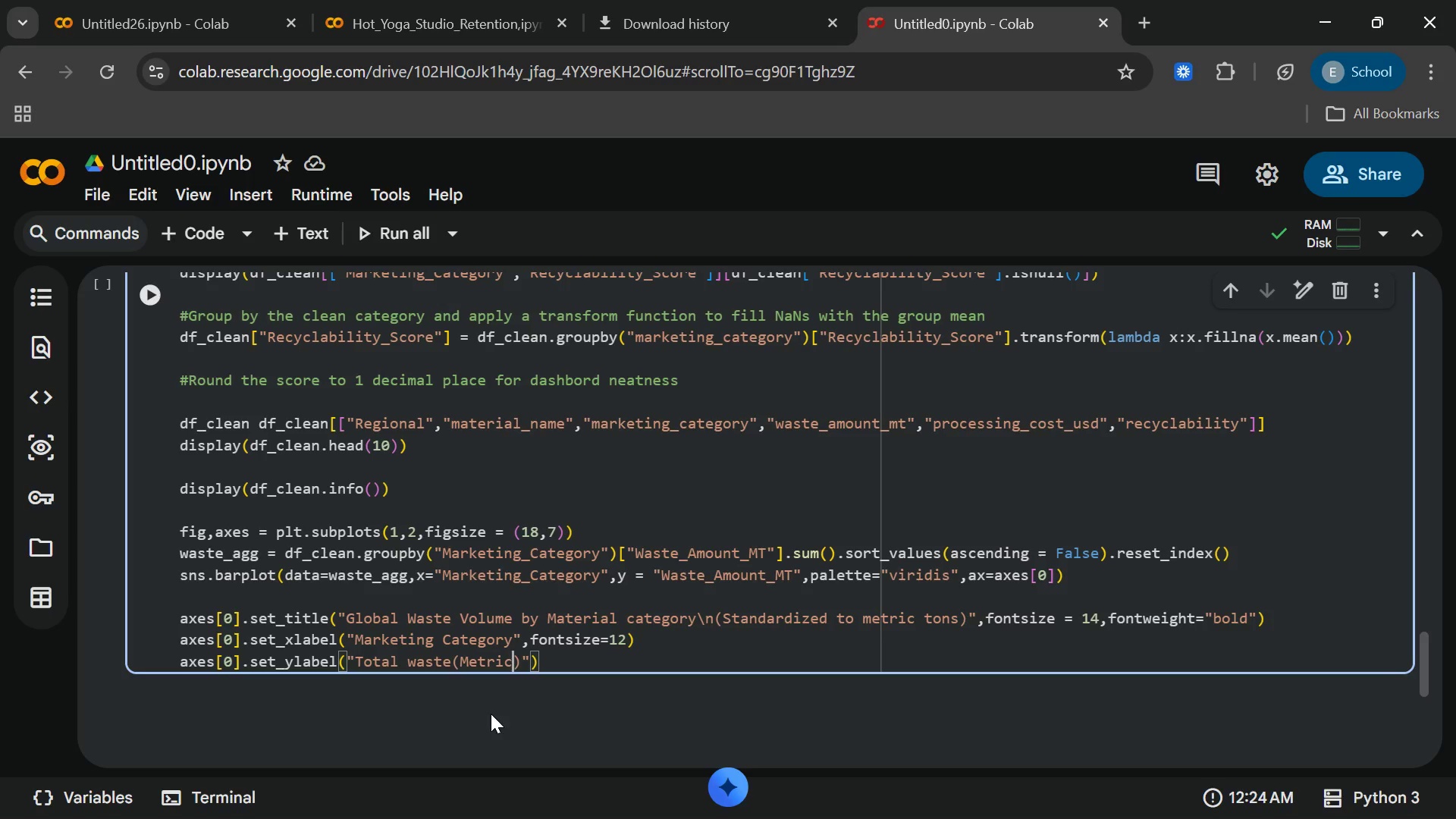 
type( Tons)
 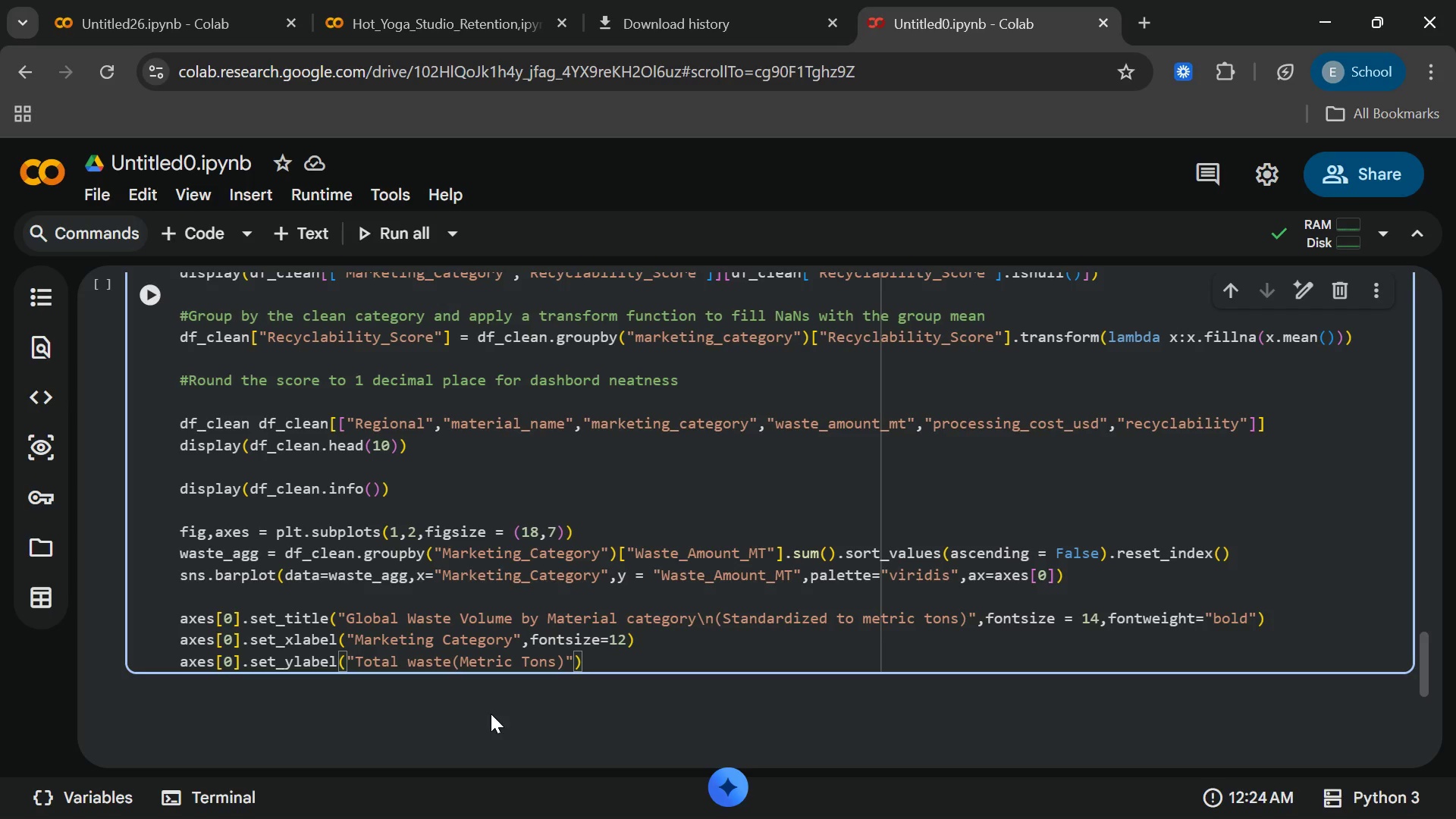 
key(ArrowRight)
 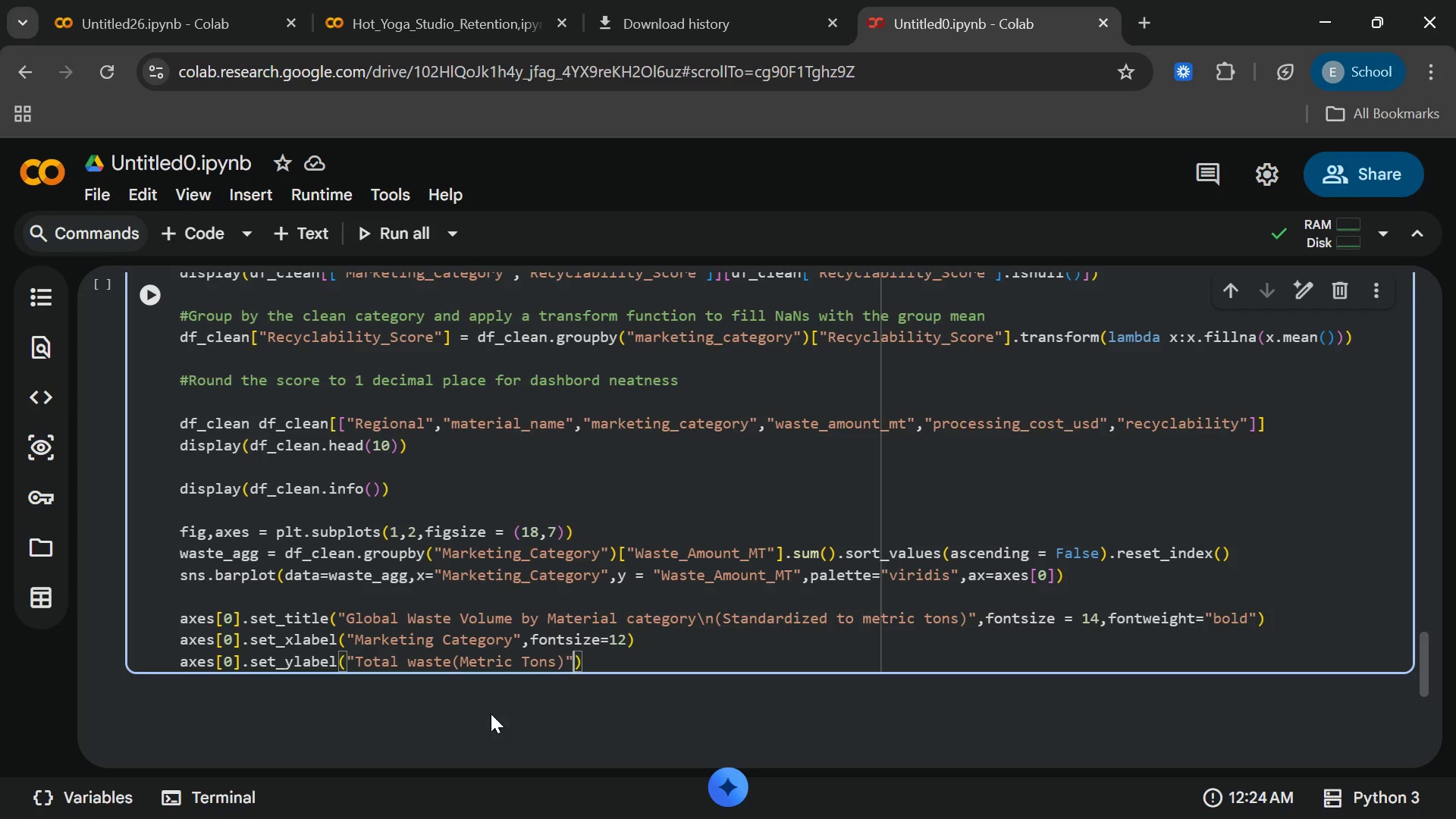 
key(ArrowRight)
 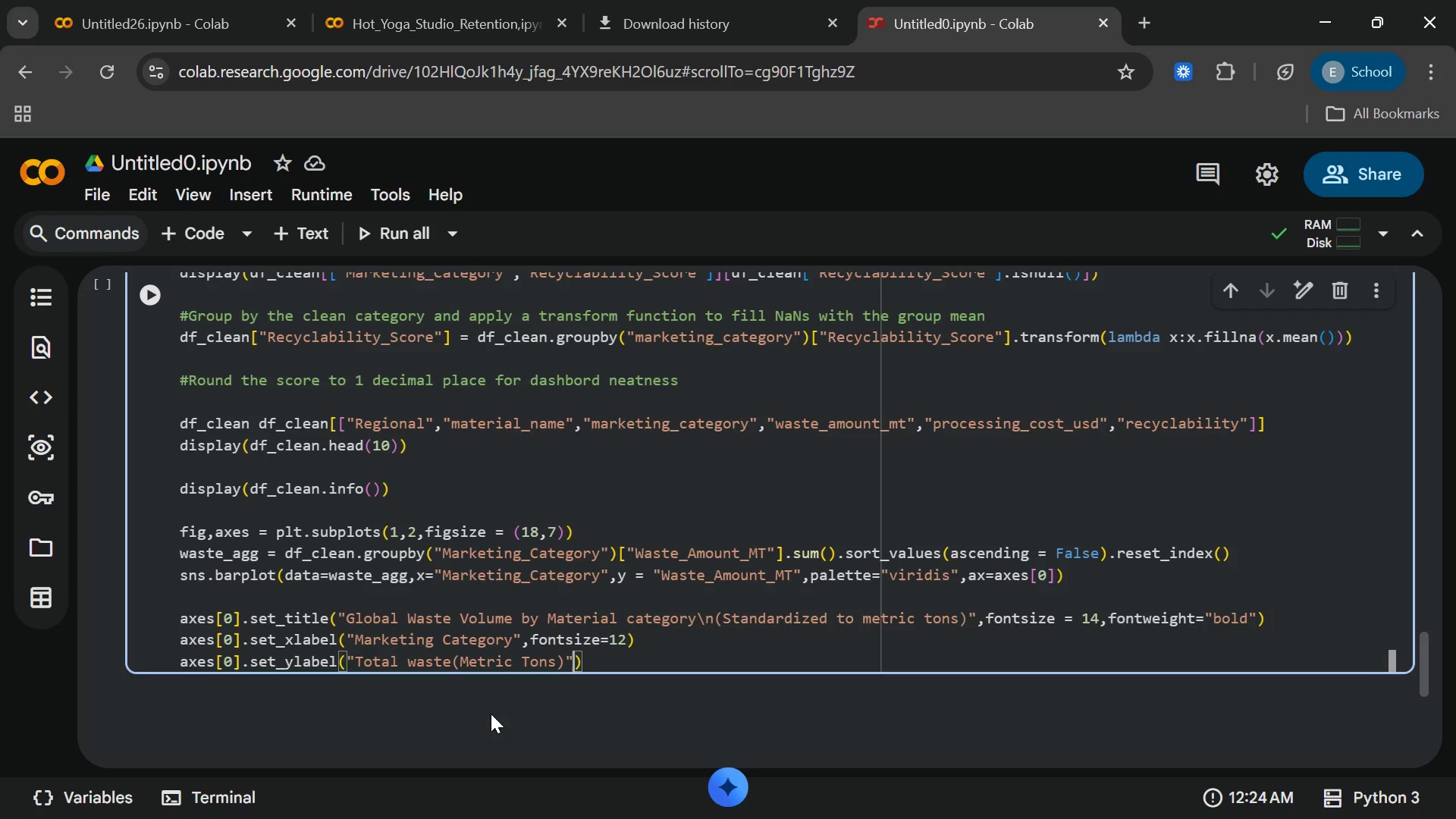 
key(Comma)
 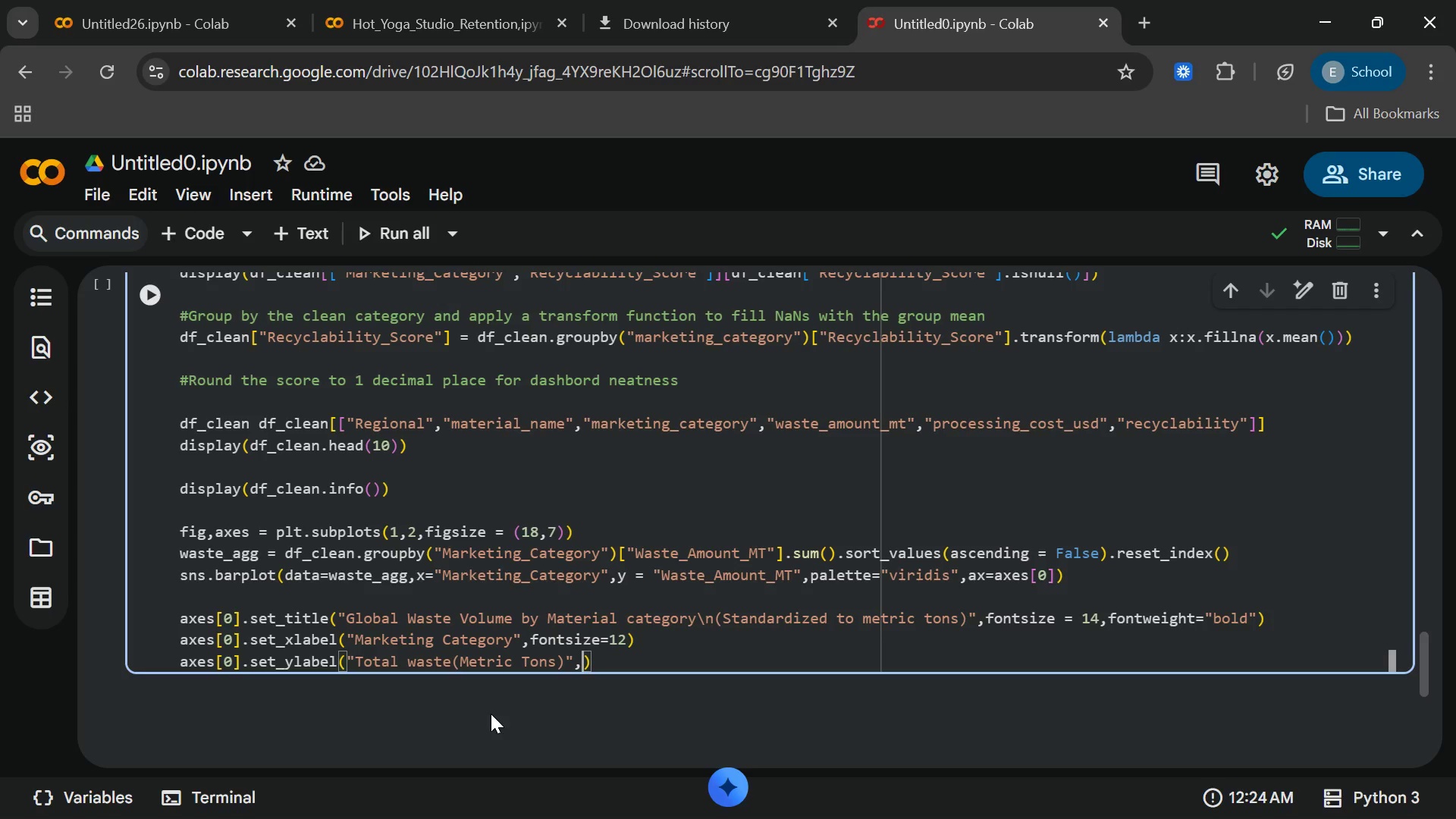 
type(fontsi)
 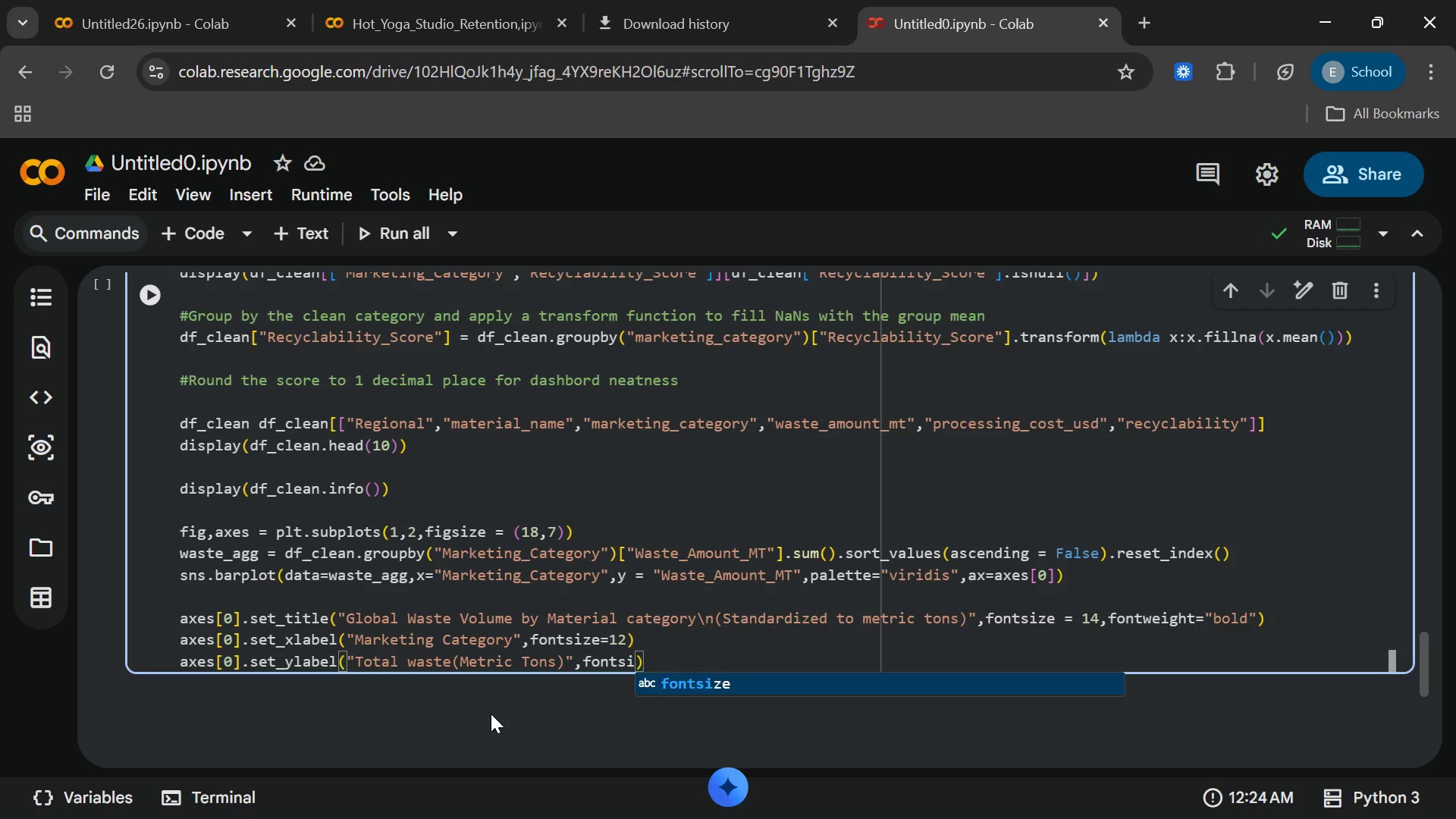 
key(Enter)
 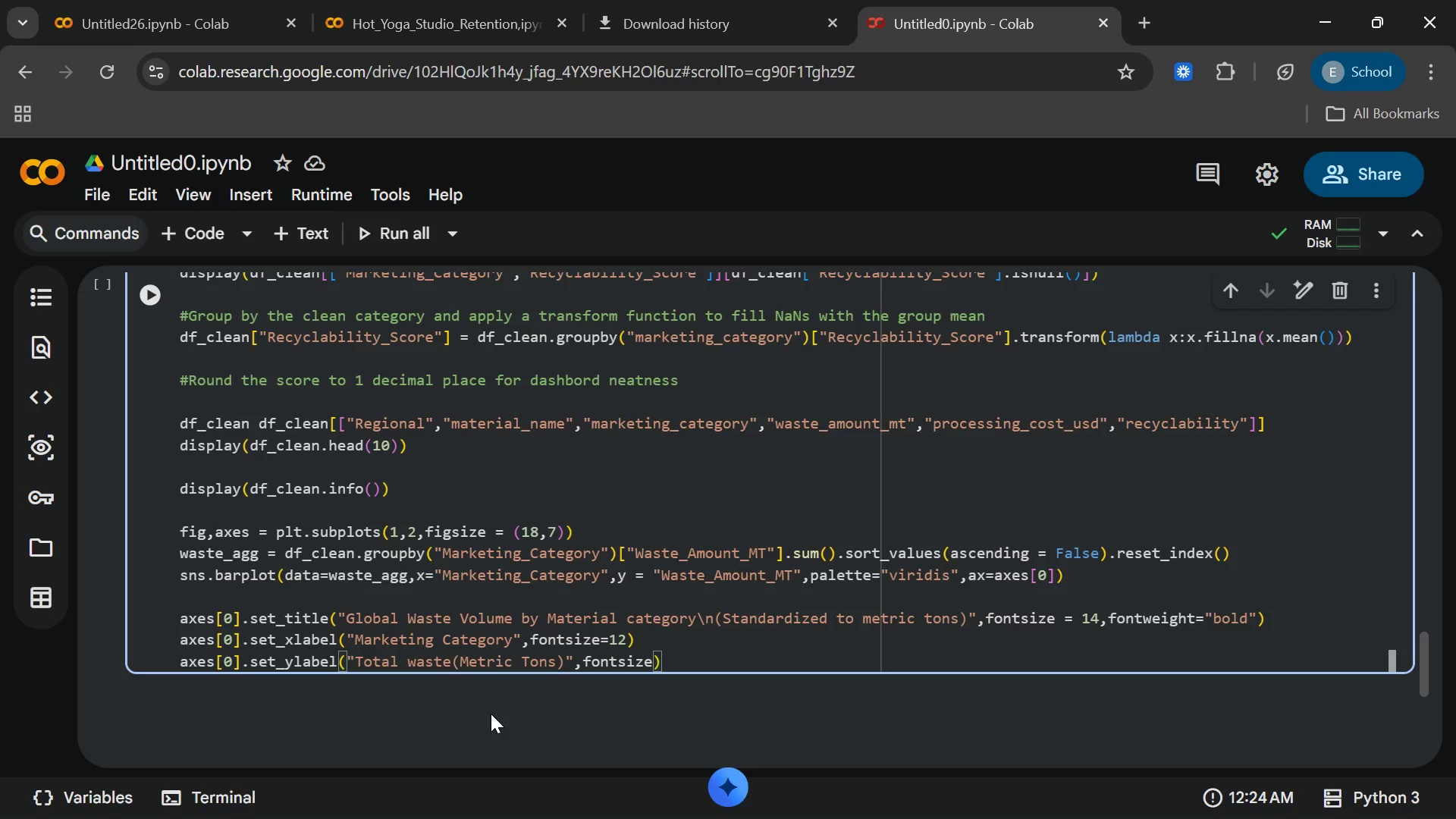 
type(=2)
key(Backspace)
type(12[End])
 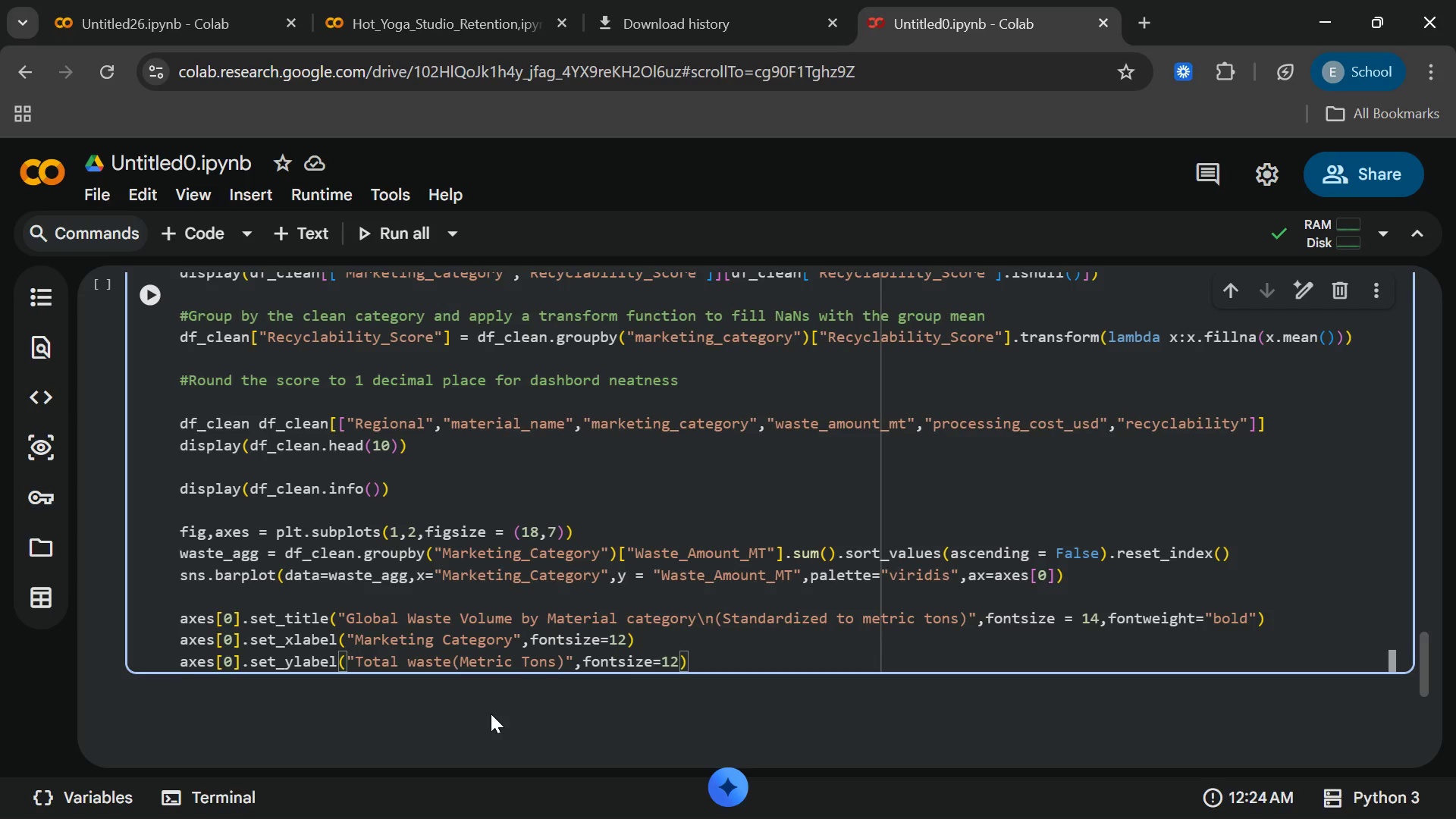 
key(Enter)
 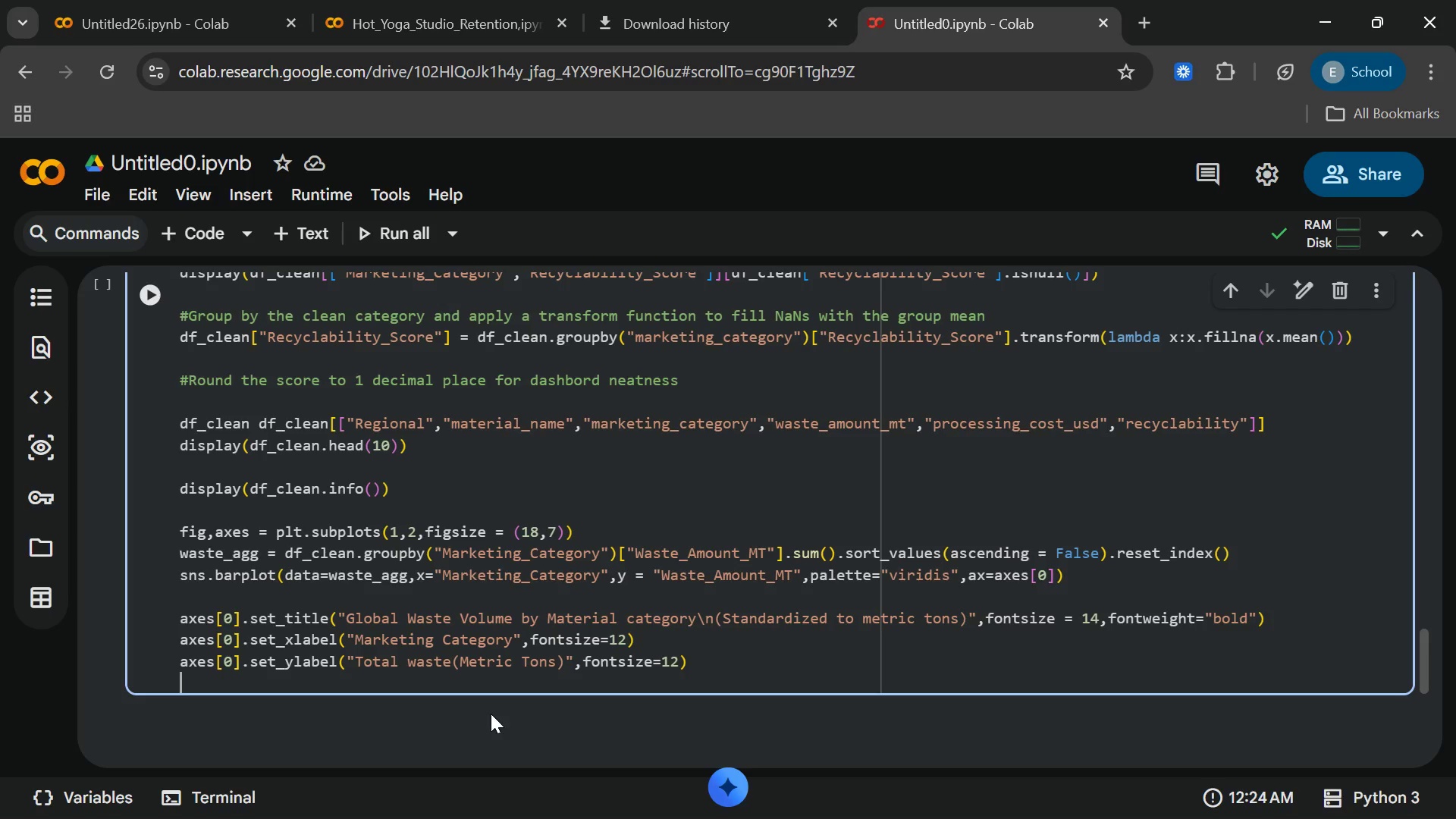 
type(axes[0)
 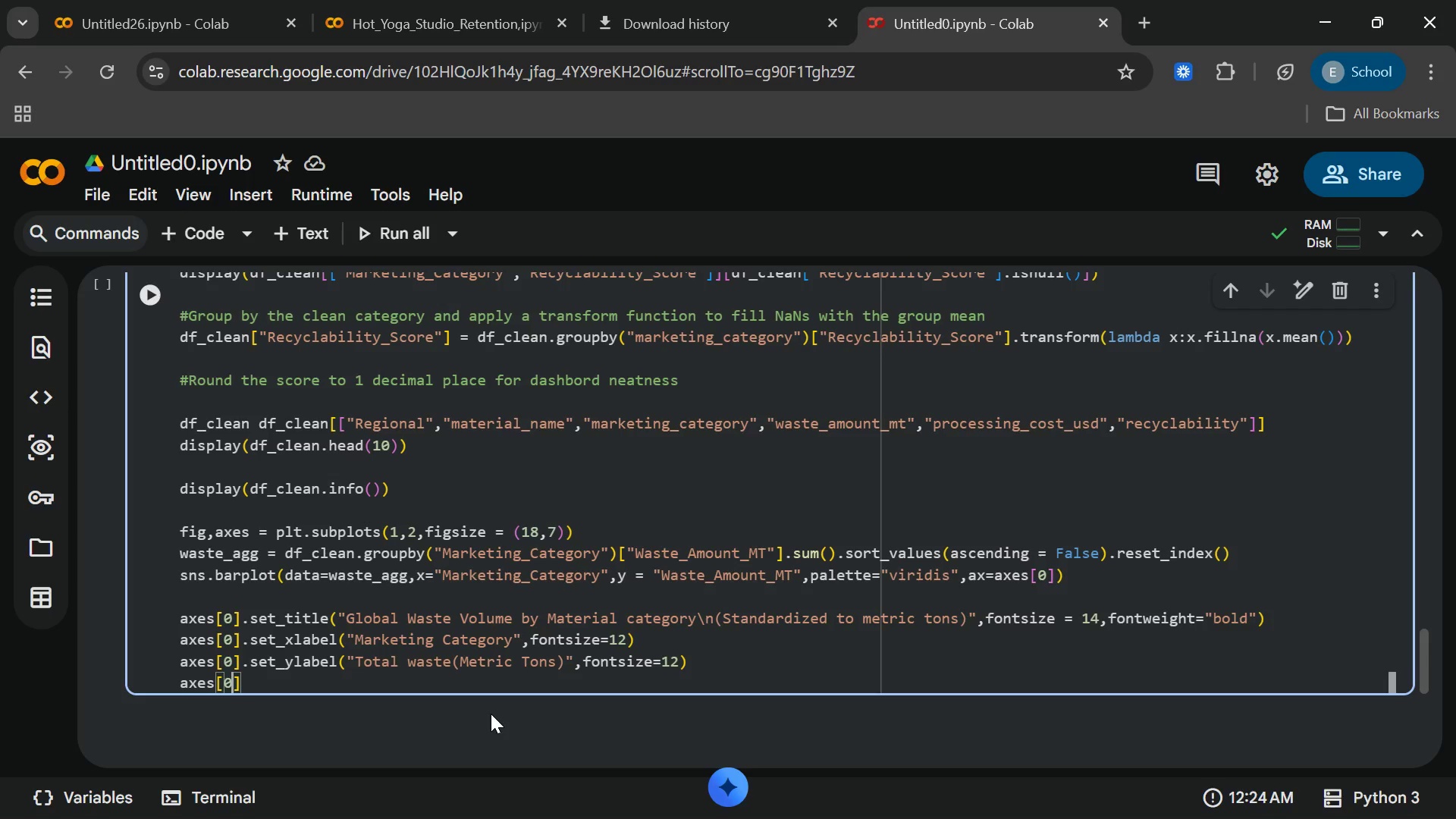 
key(ArrowRight)
 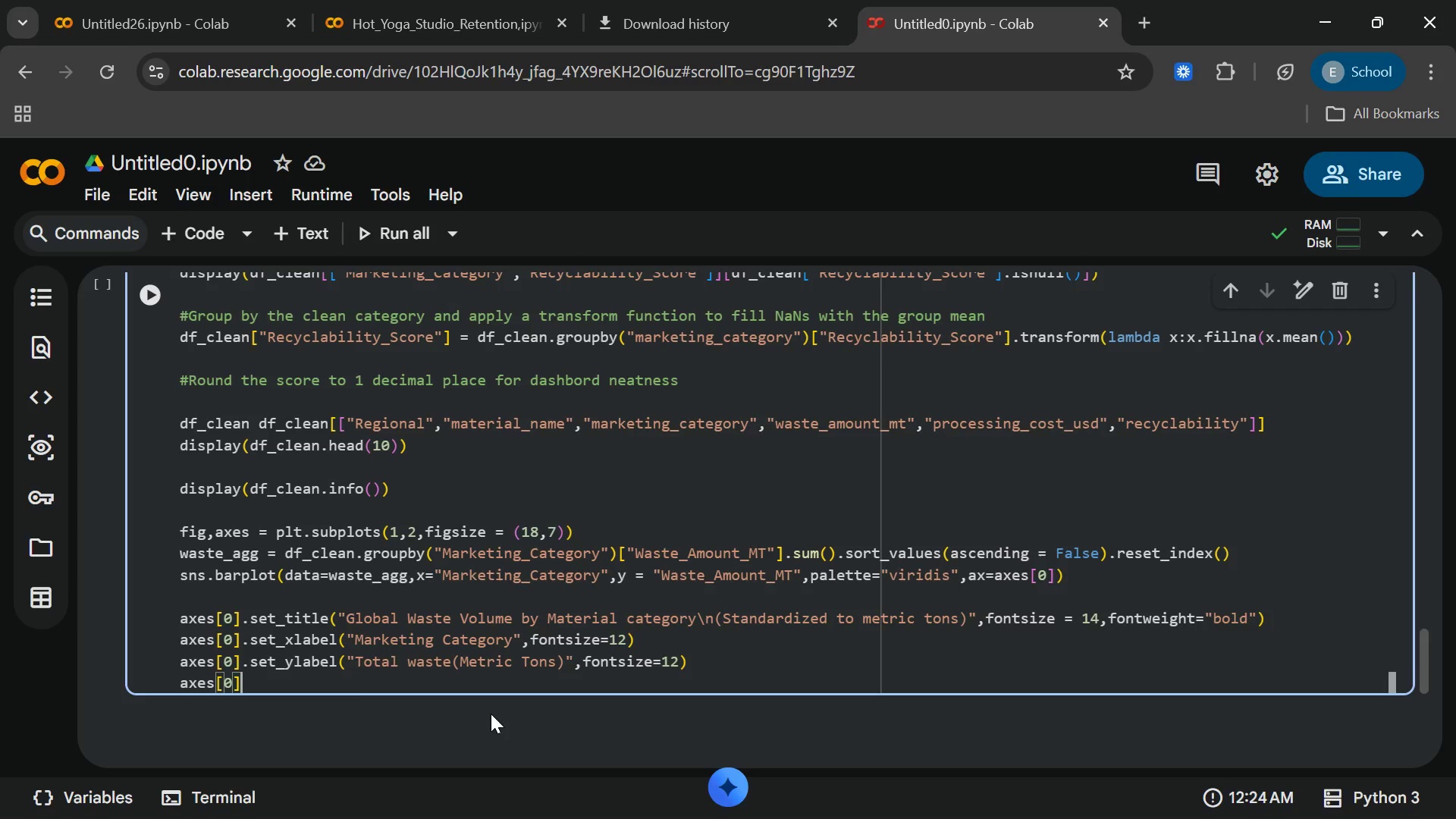 
type(.se)
key(Backspace)
key(Backspace)
type(tick)
 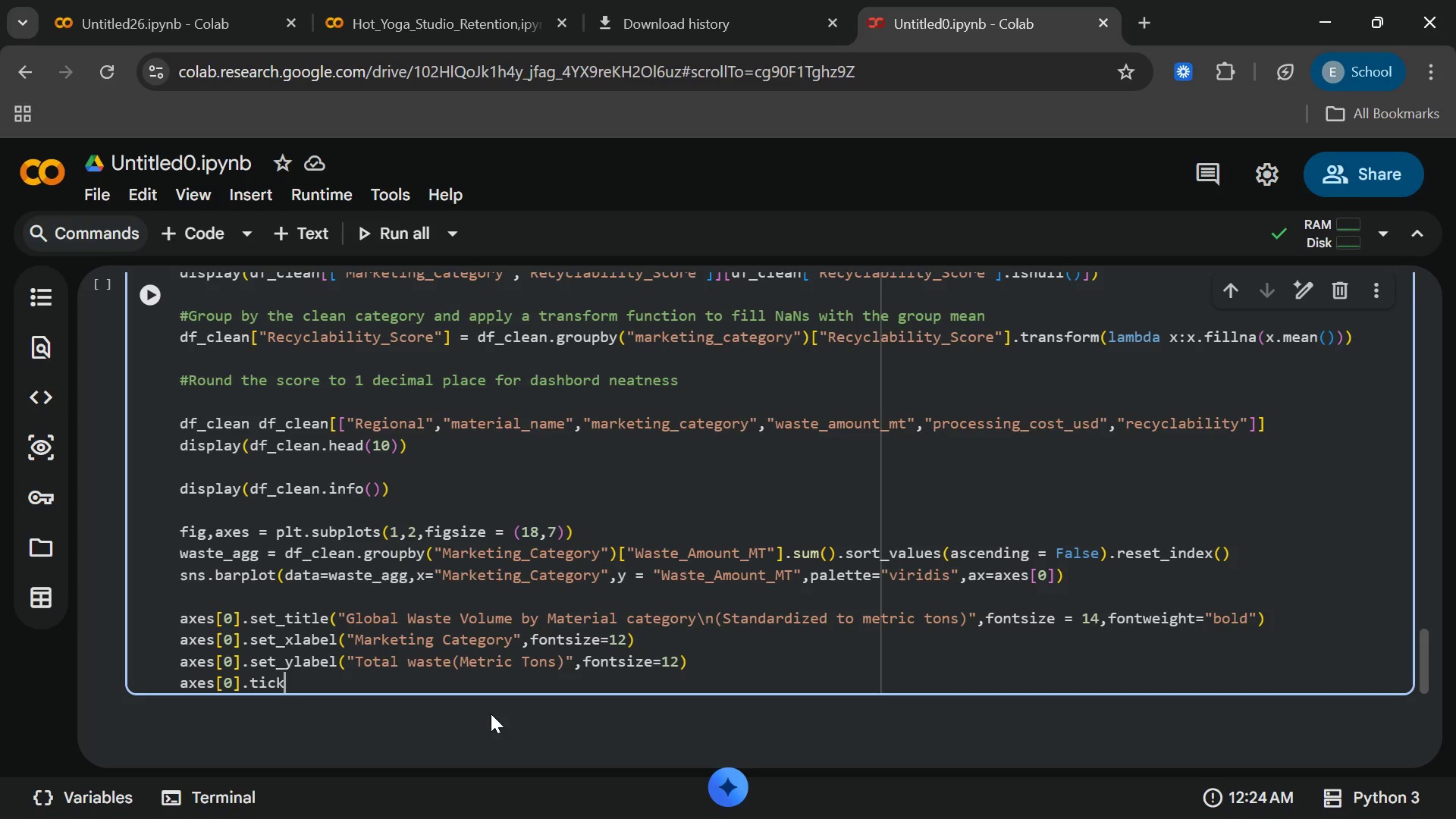 
type(_params)
 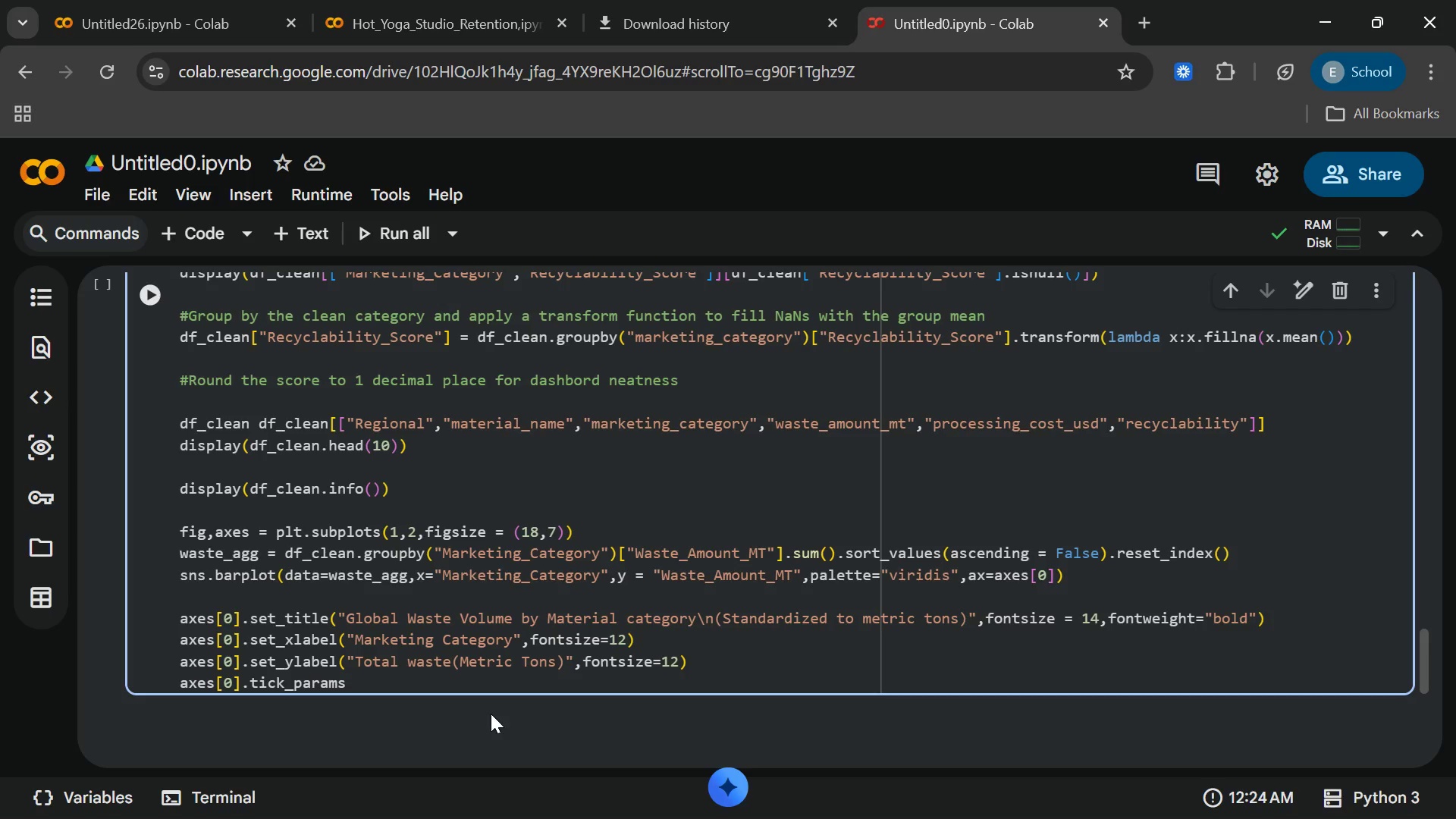 
type((axis="x)
 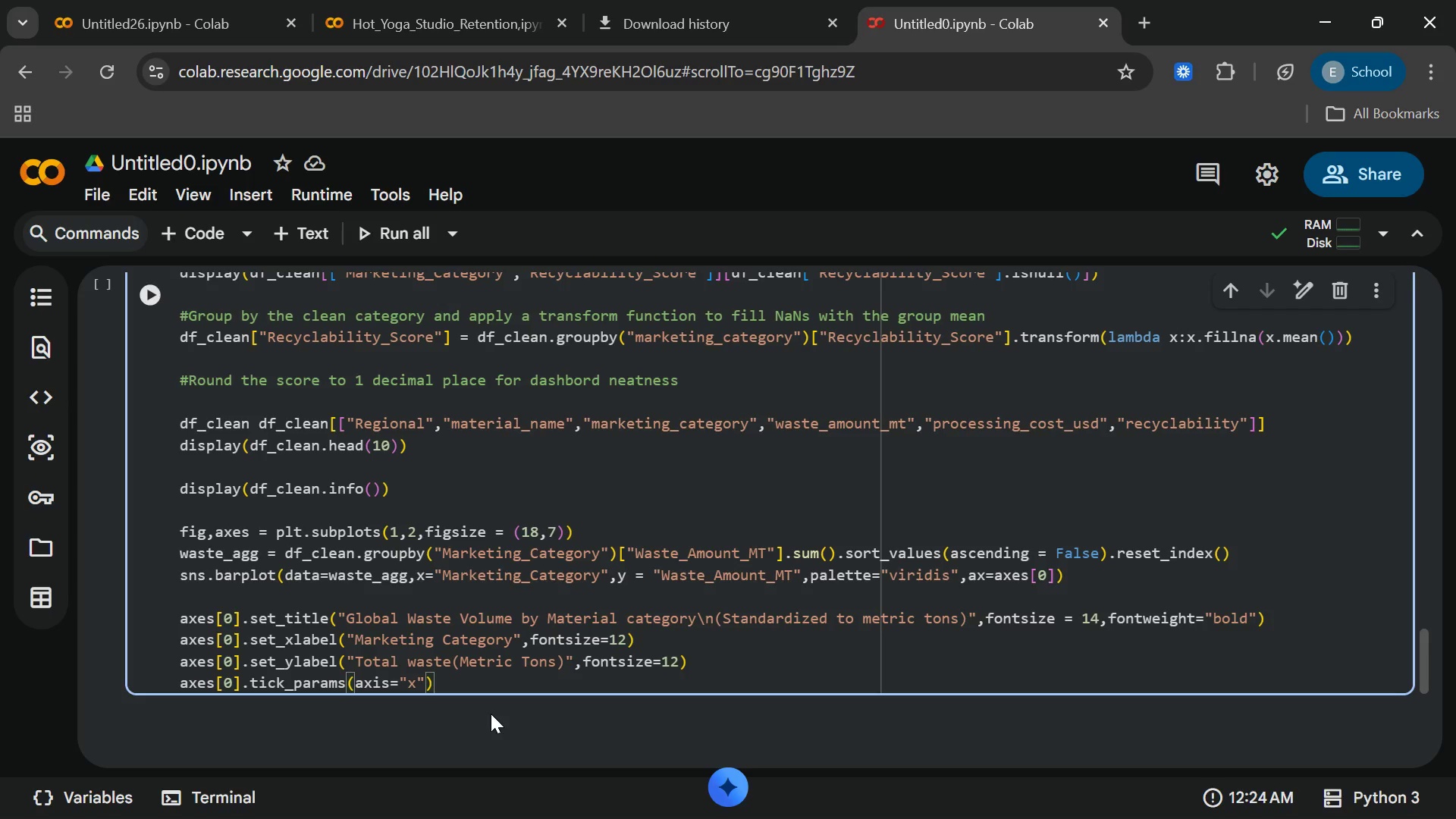 
key(ArrowRight)
 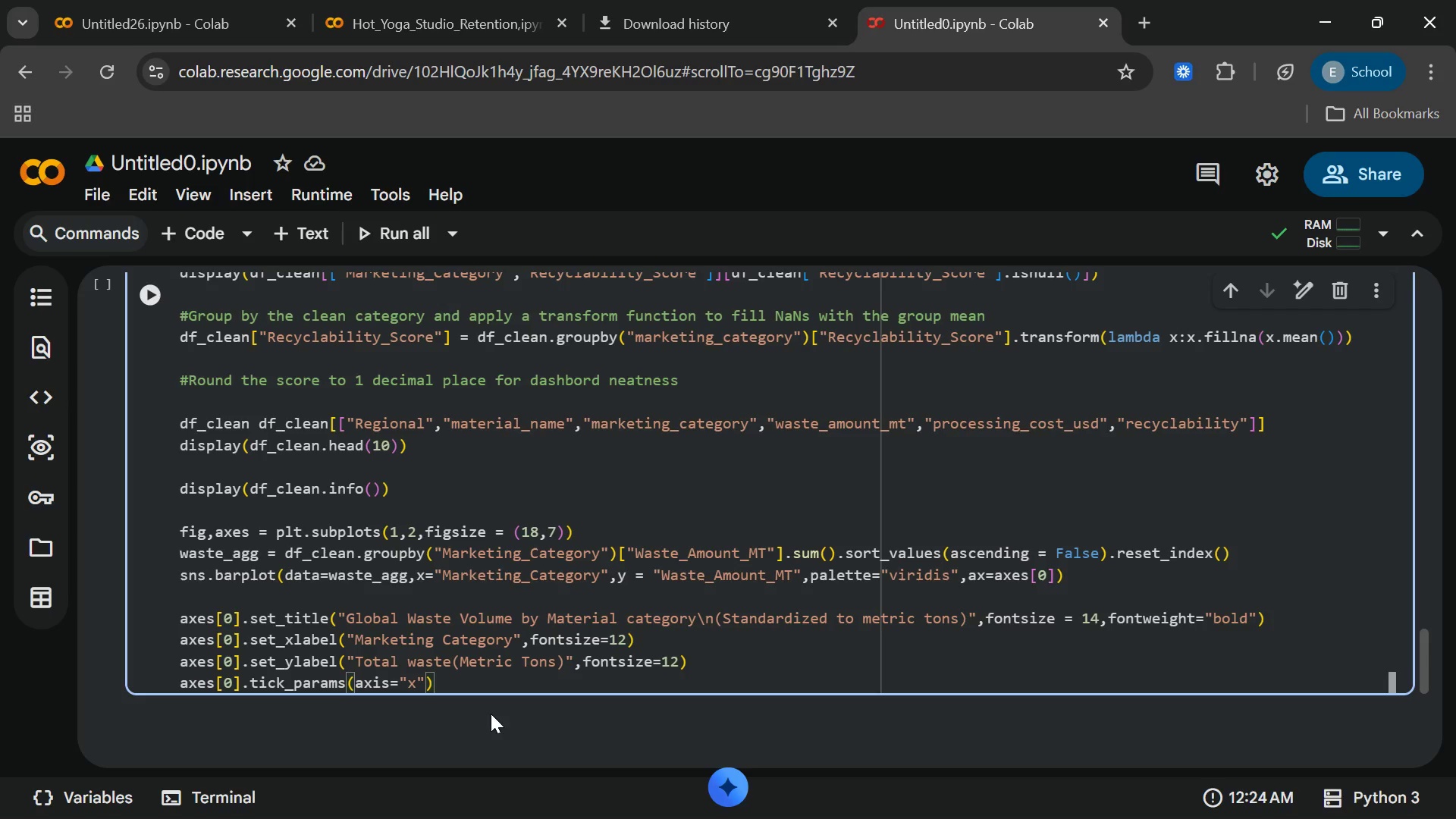 
type(,rotation = 45[End])
 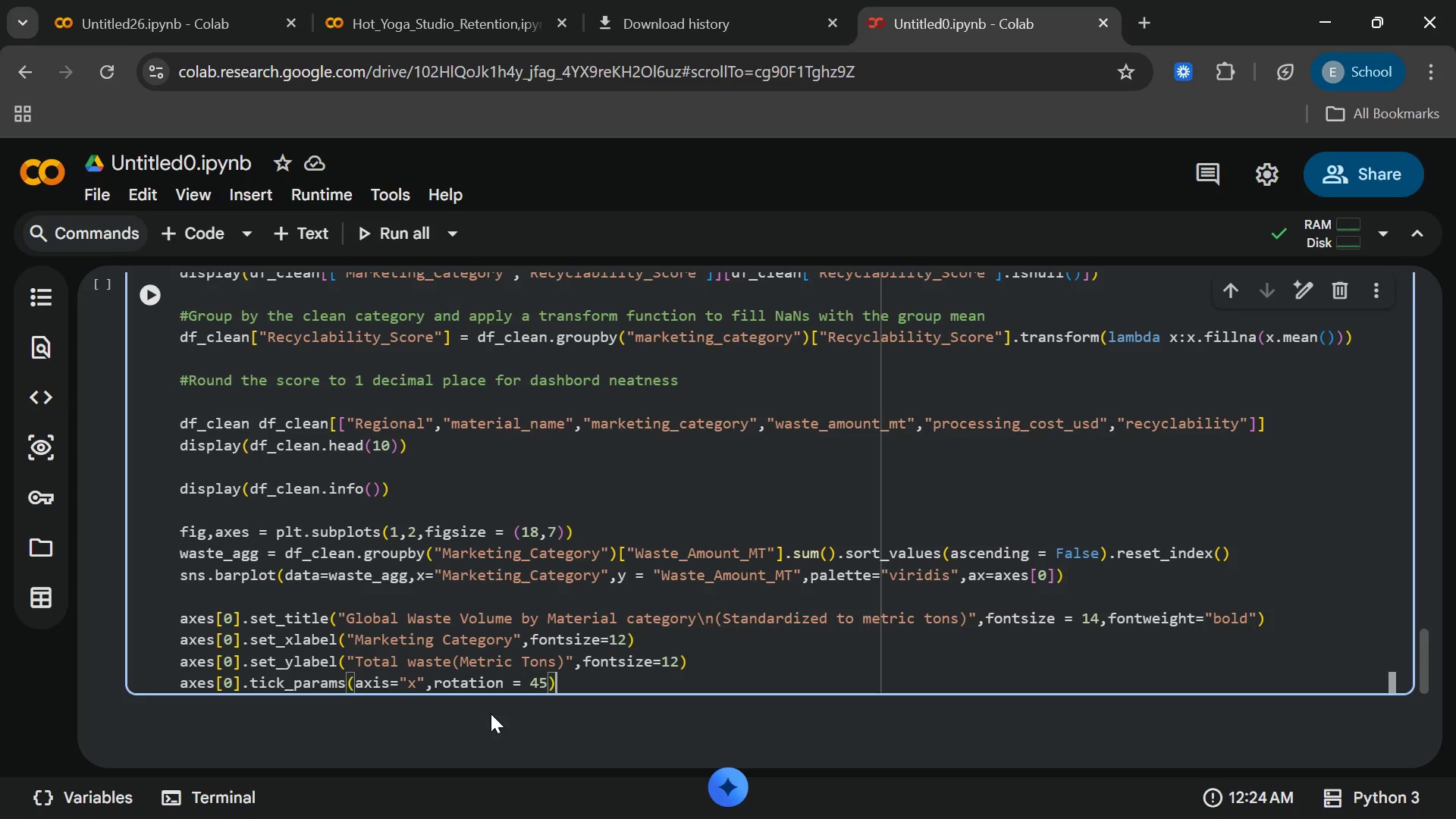 
key(Enter)
 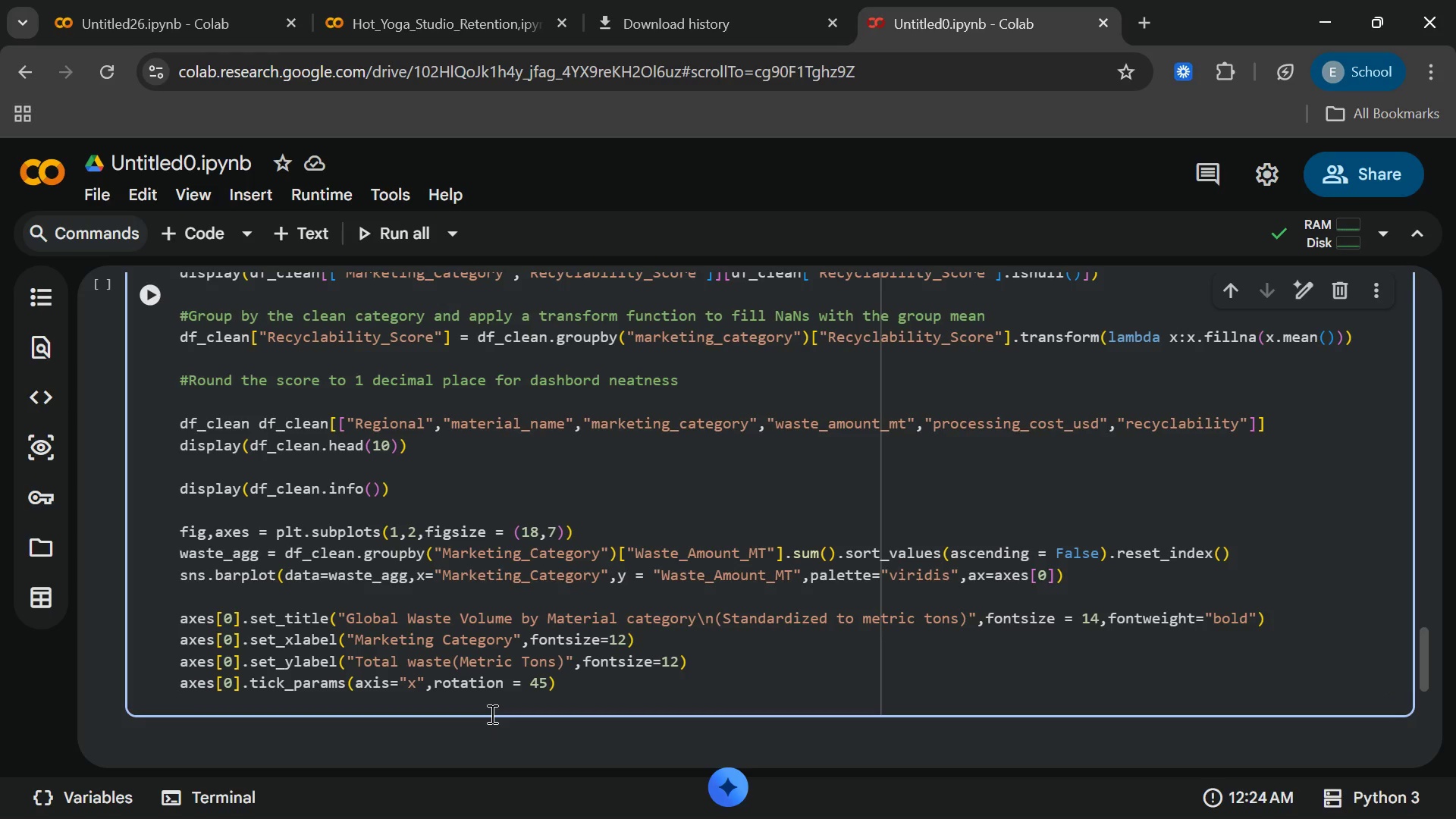 
key(Enter)
 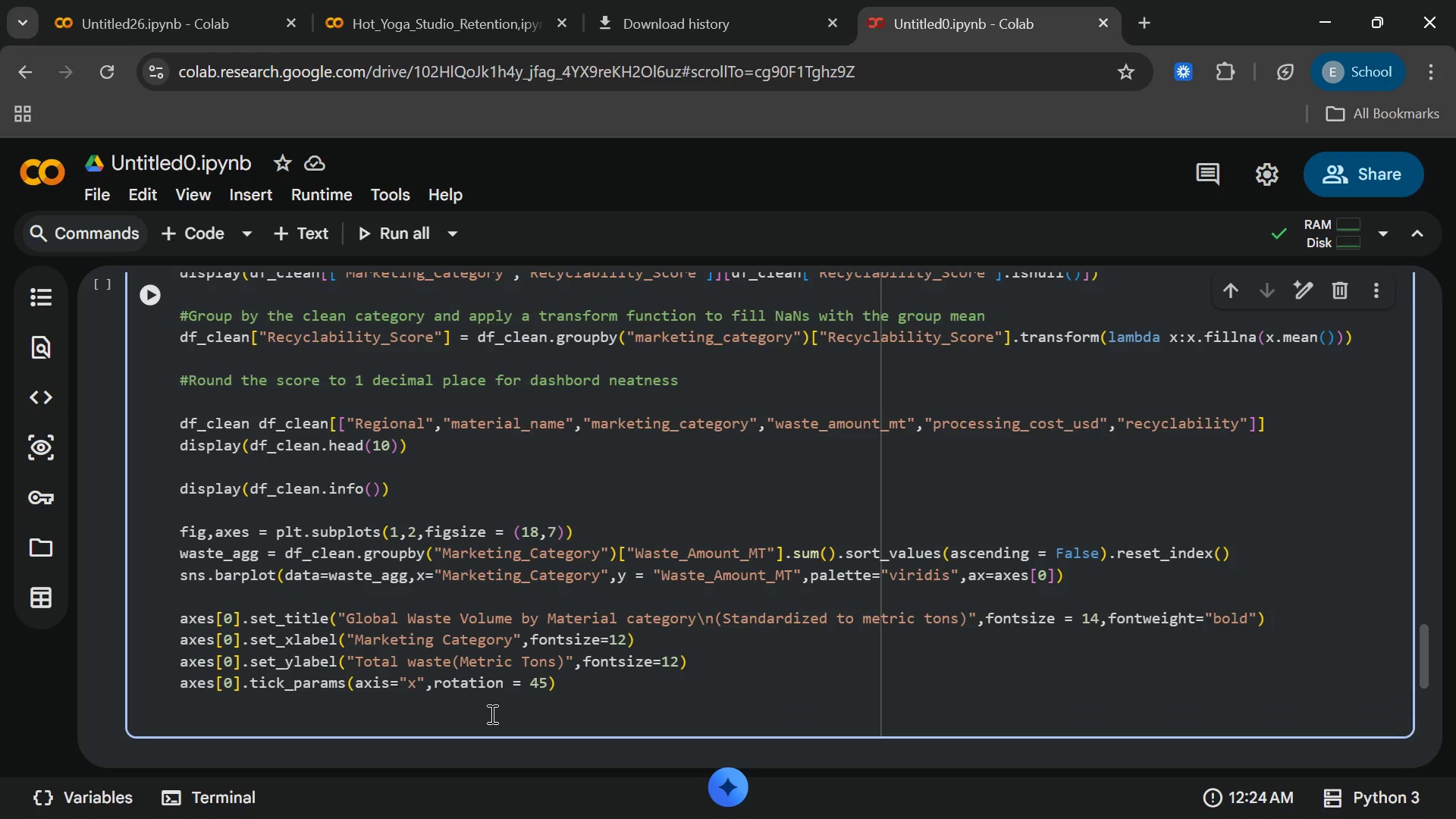 
type(sns)
 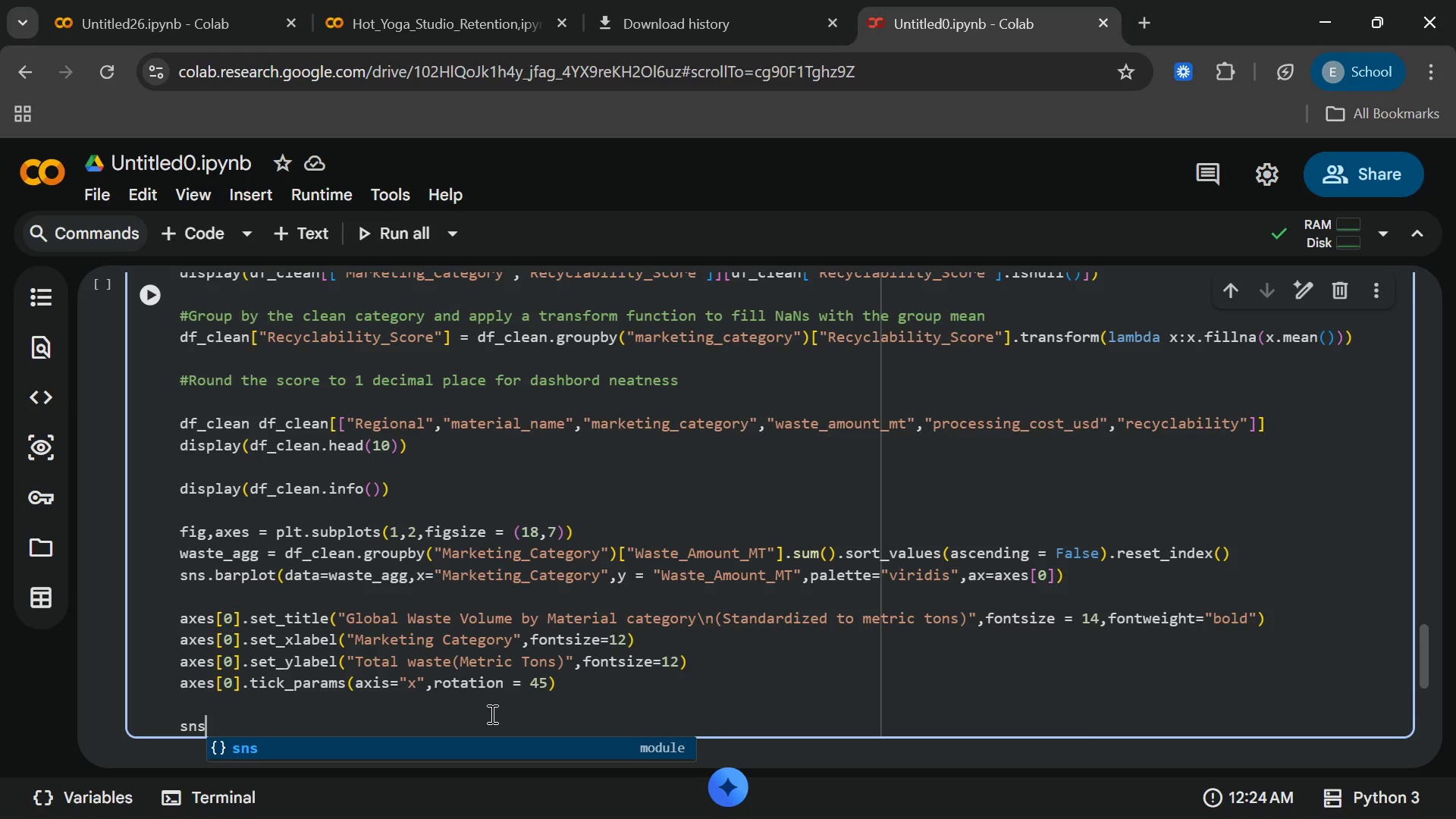 
type(.o)
key(Backspace)
type(boxpo)
 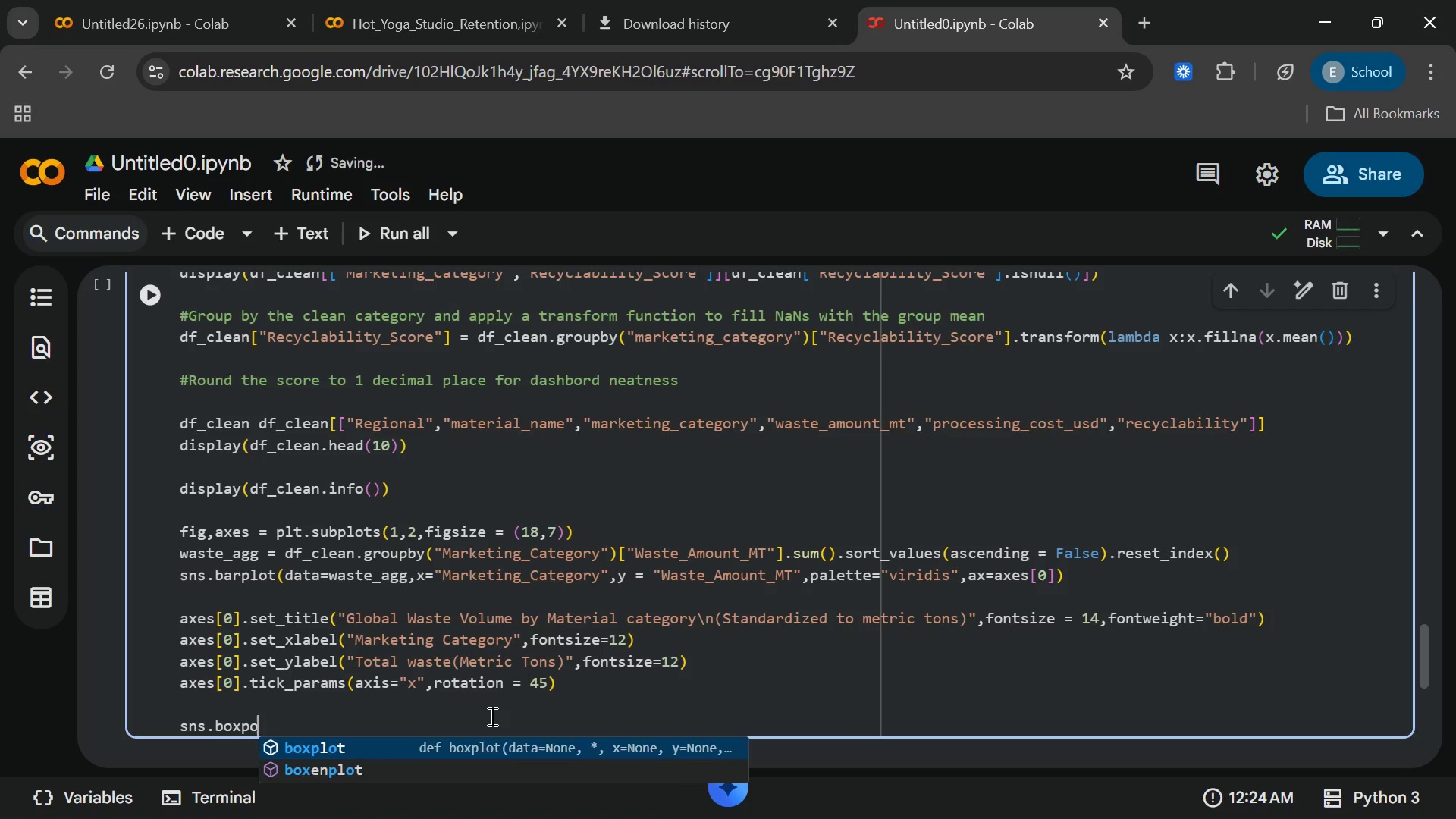 
key(Enter)
 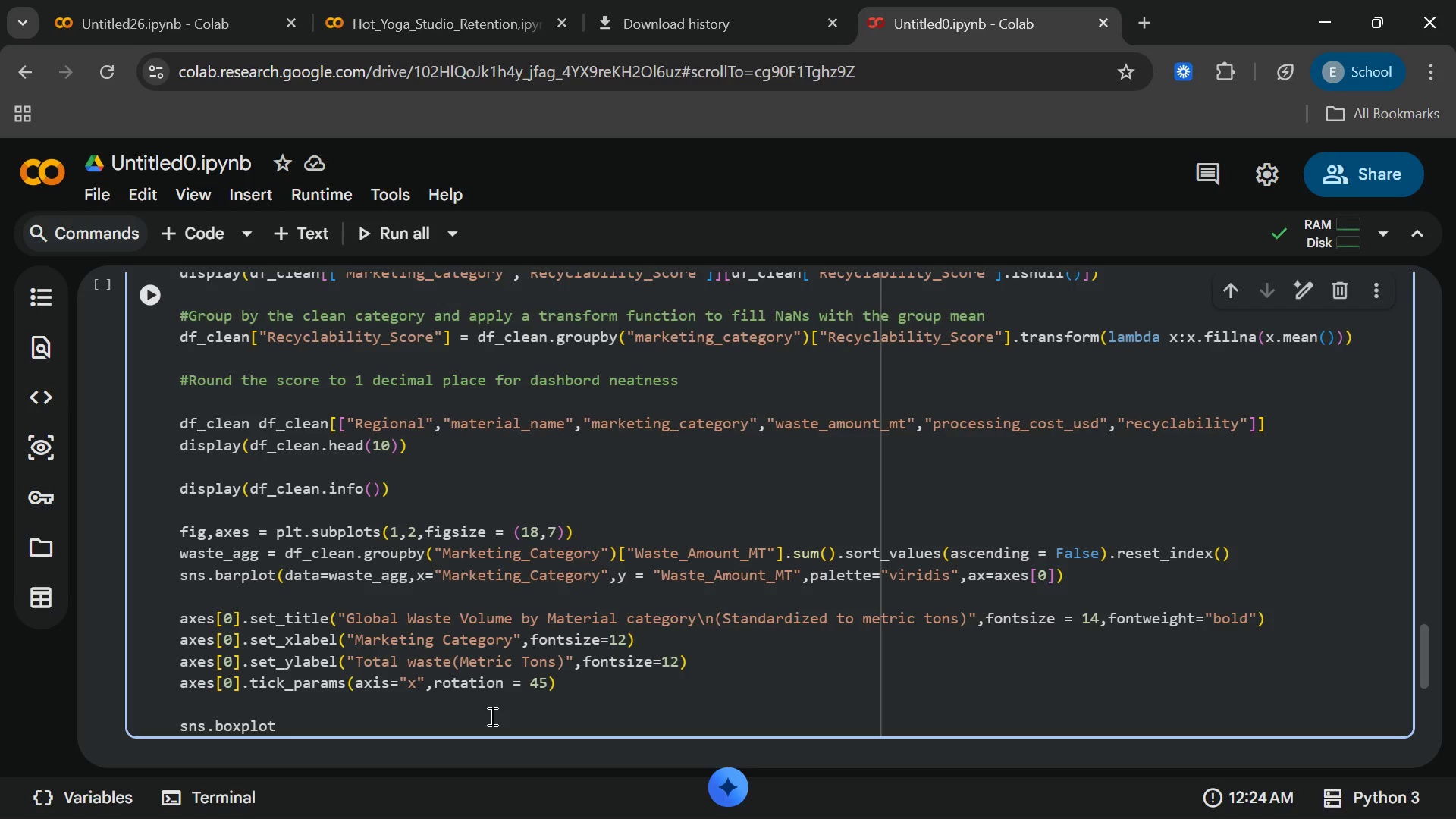 
wait(5.39)
 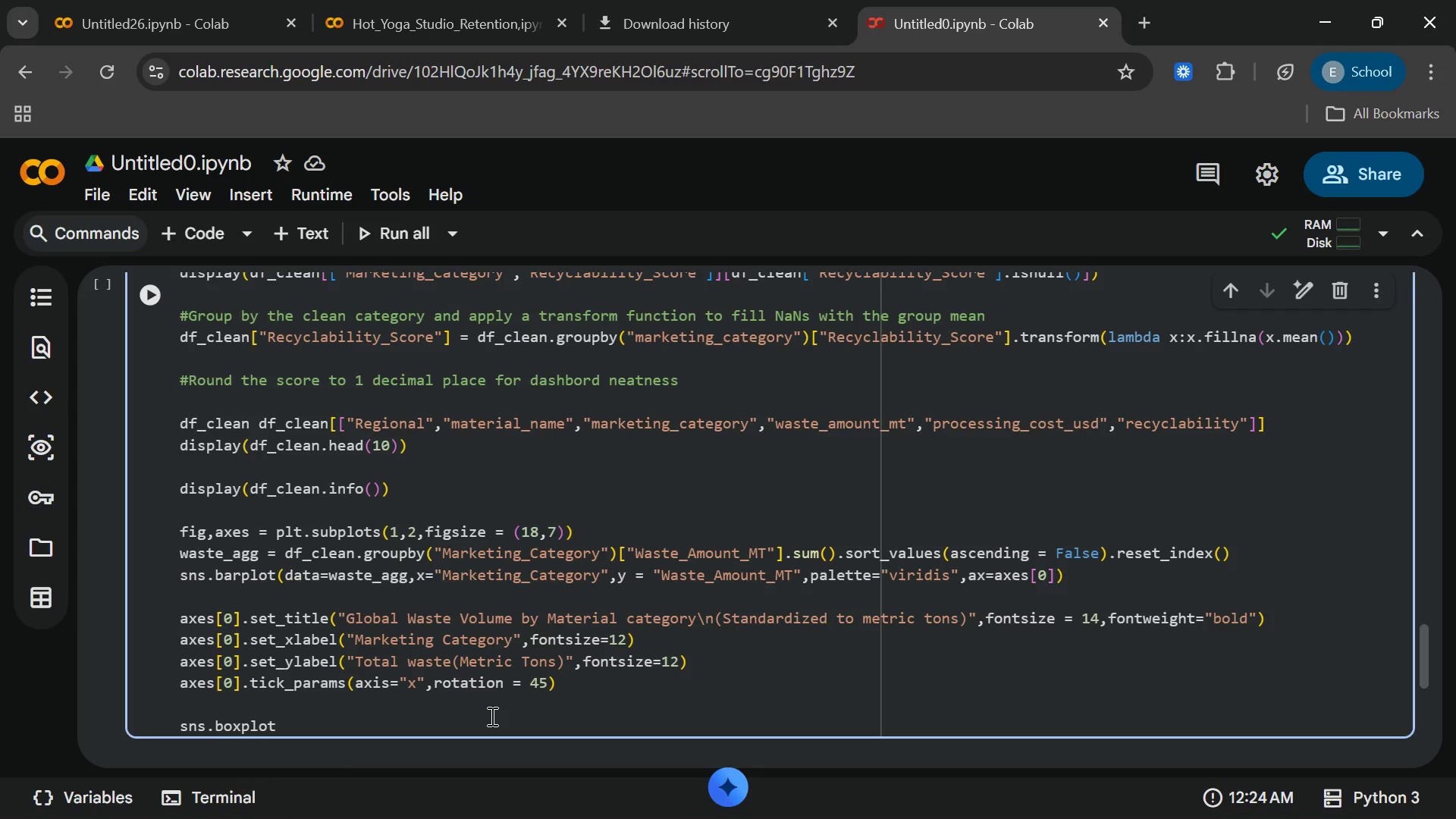 
type((data)
 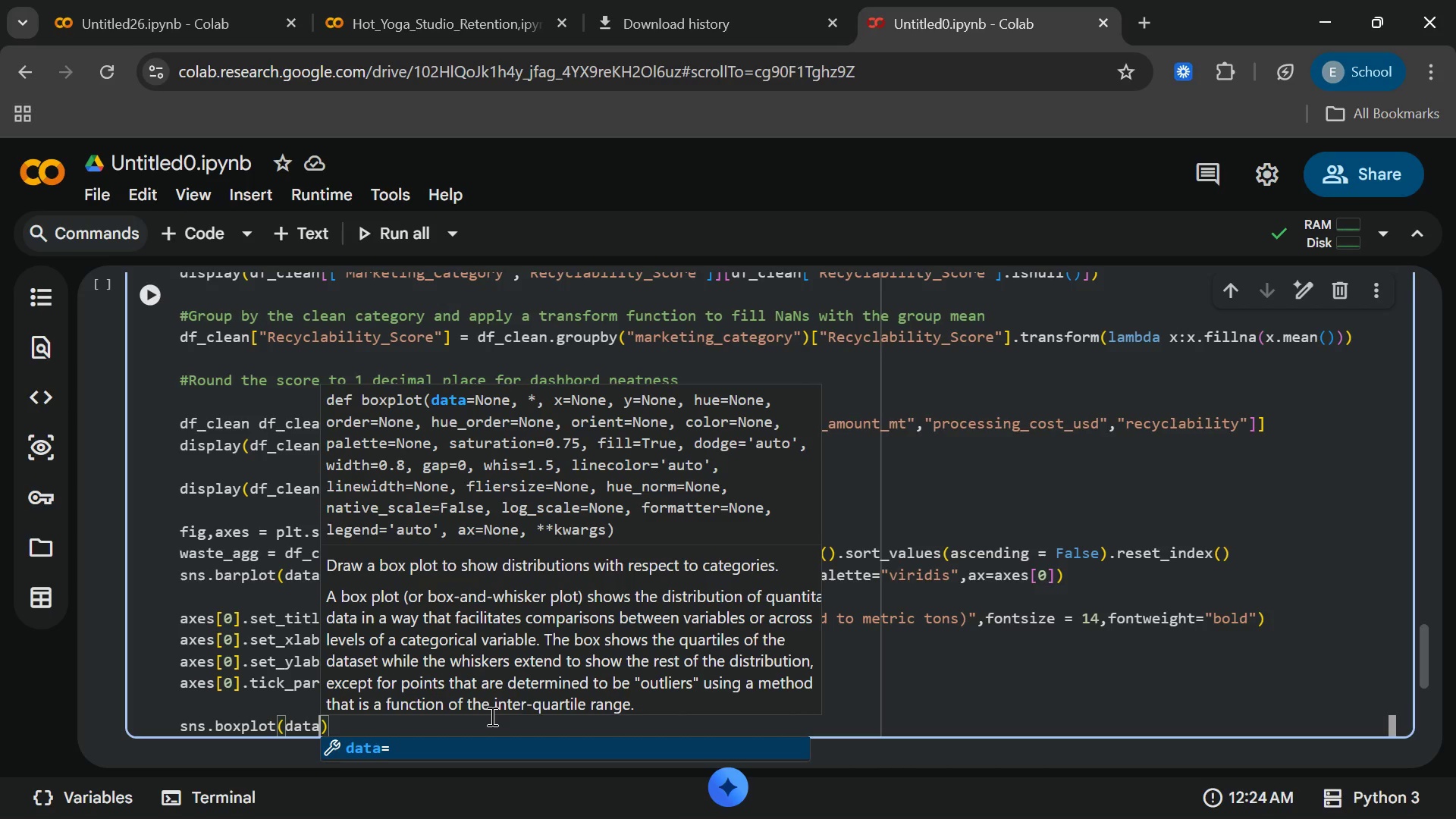 
key(Enter)
 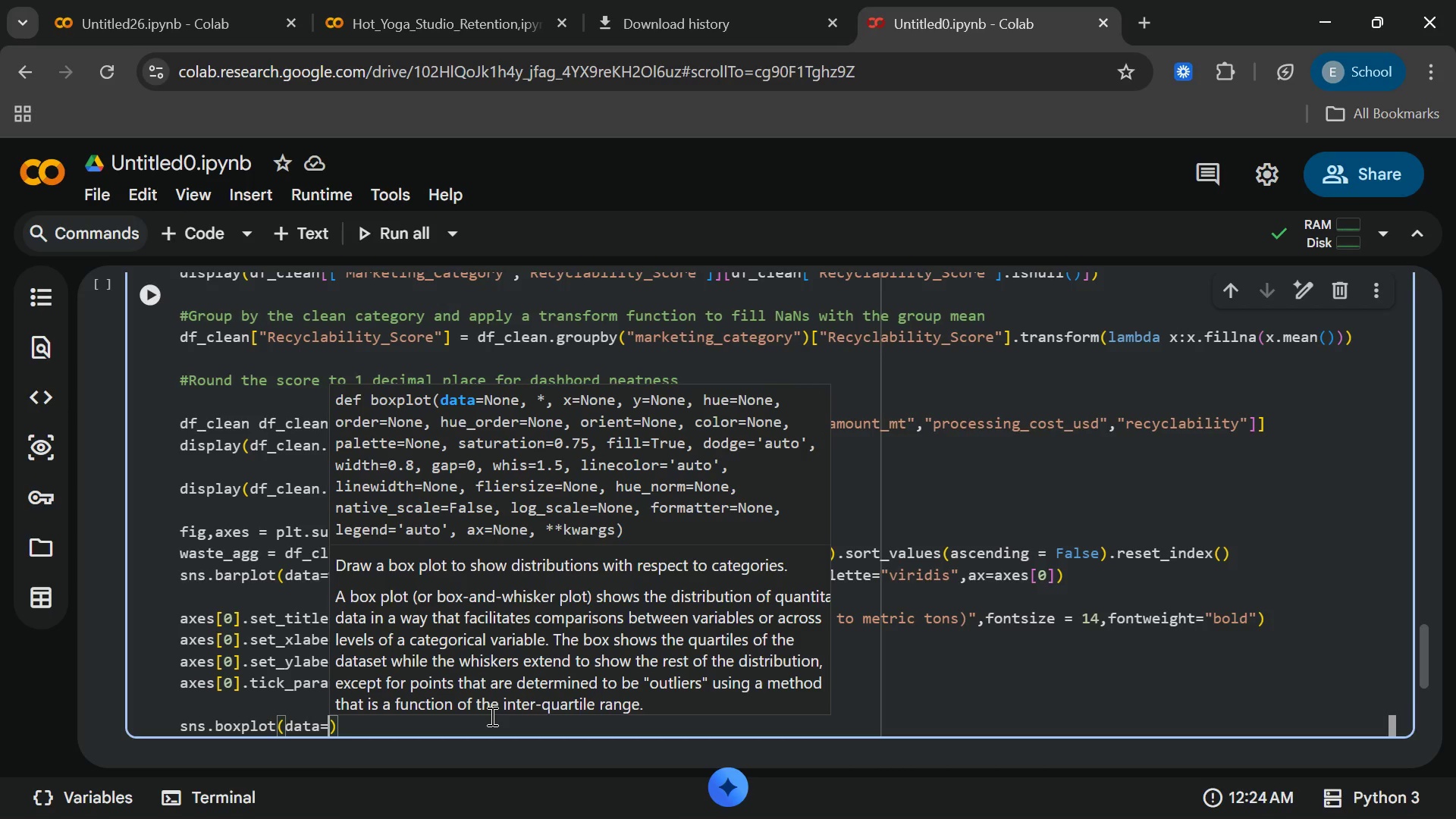 
type(f)
key(Backspace)
type(df)
 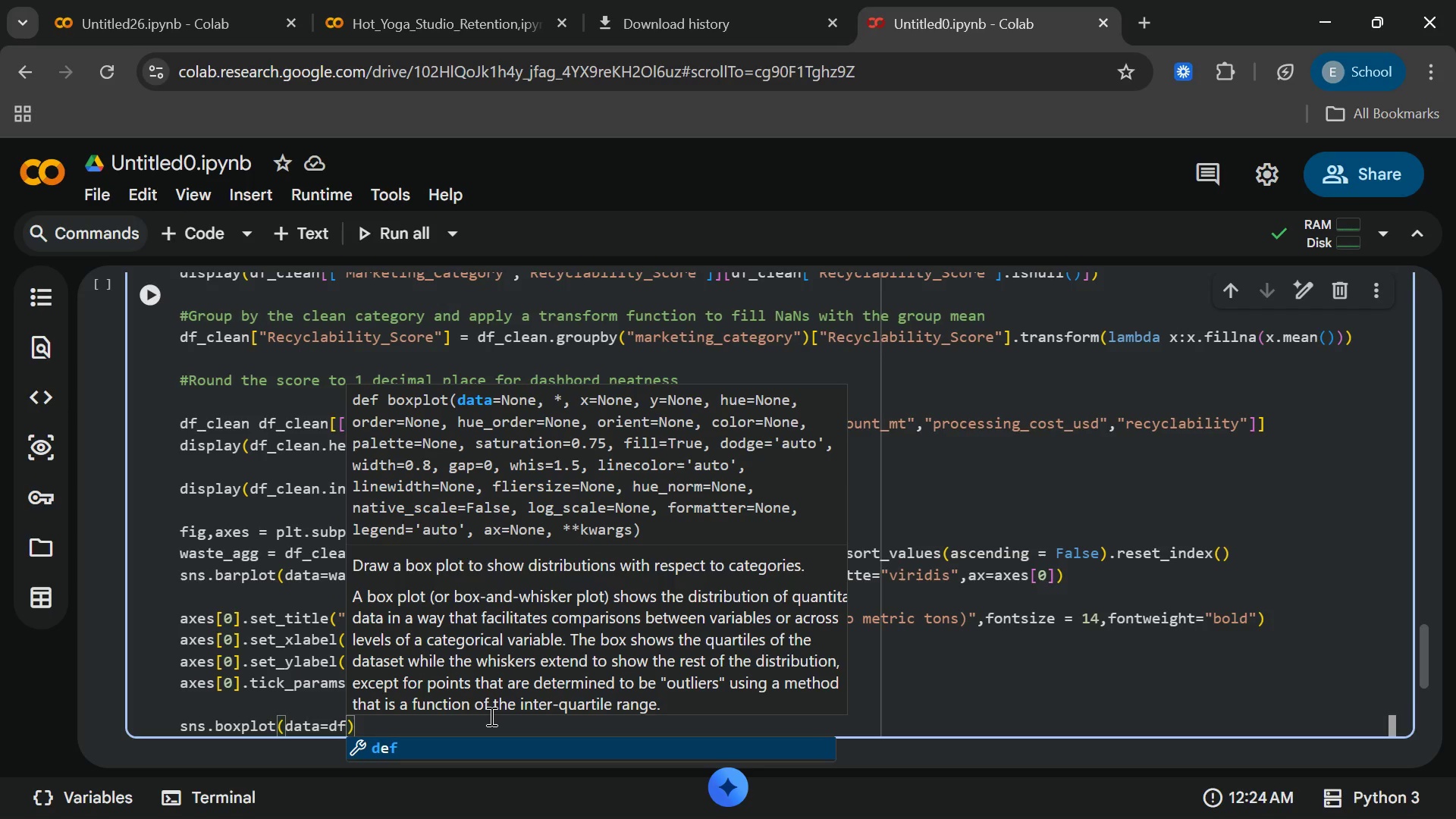 
type(_clean)
 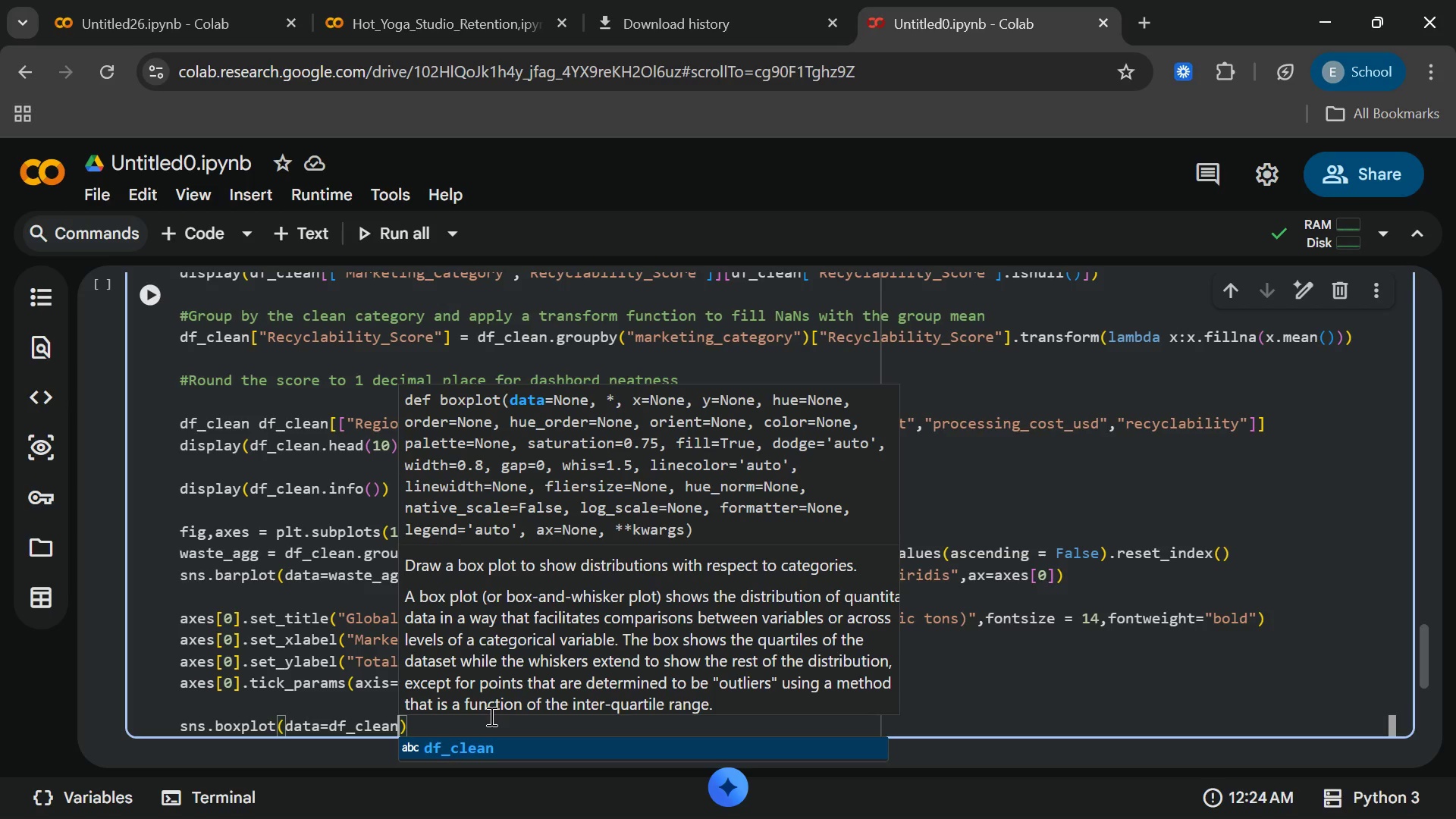 
wait(6.44)
 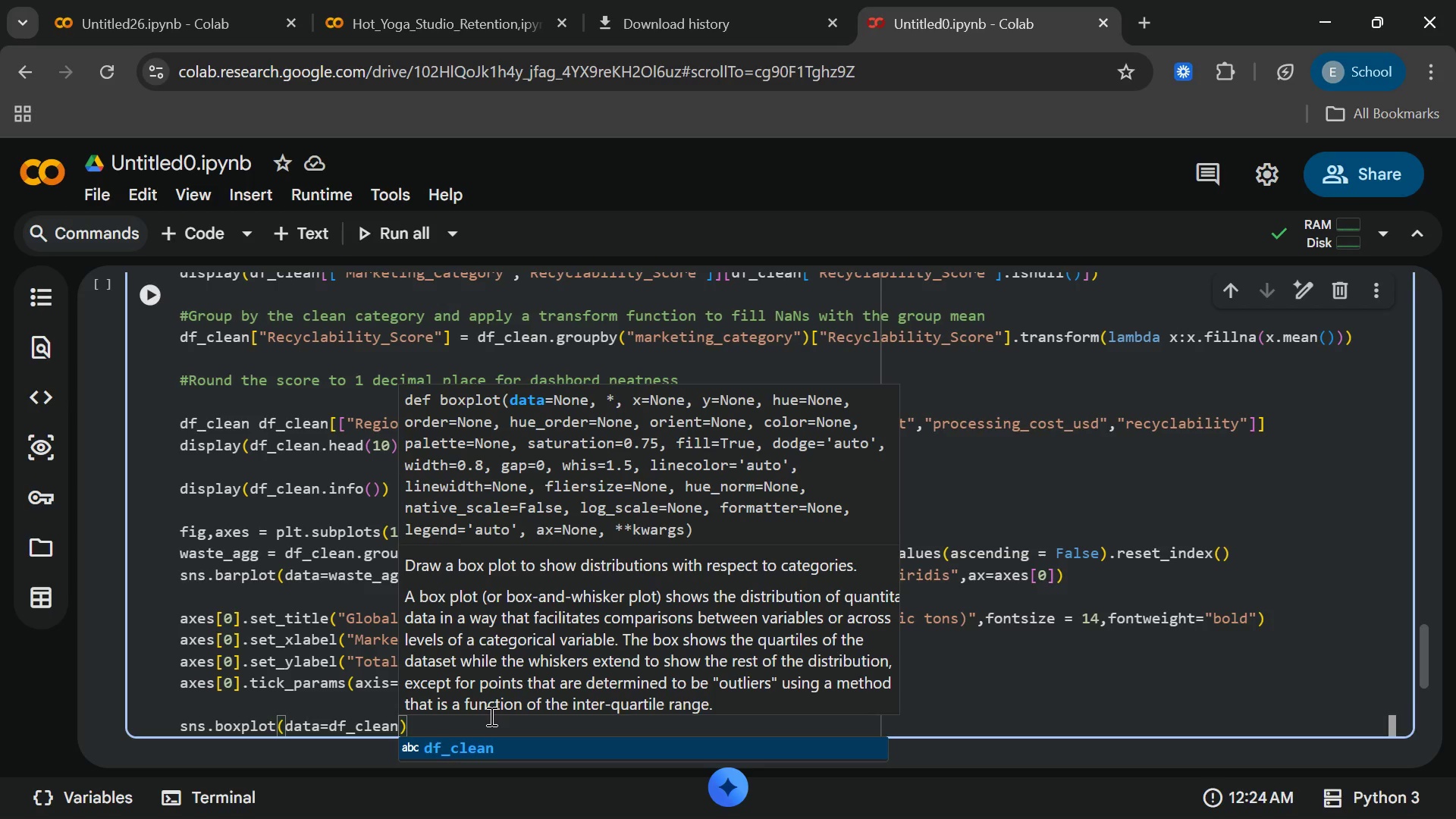 
key(Comma)
 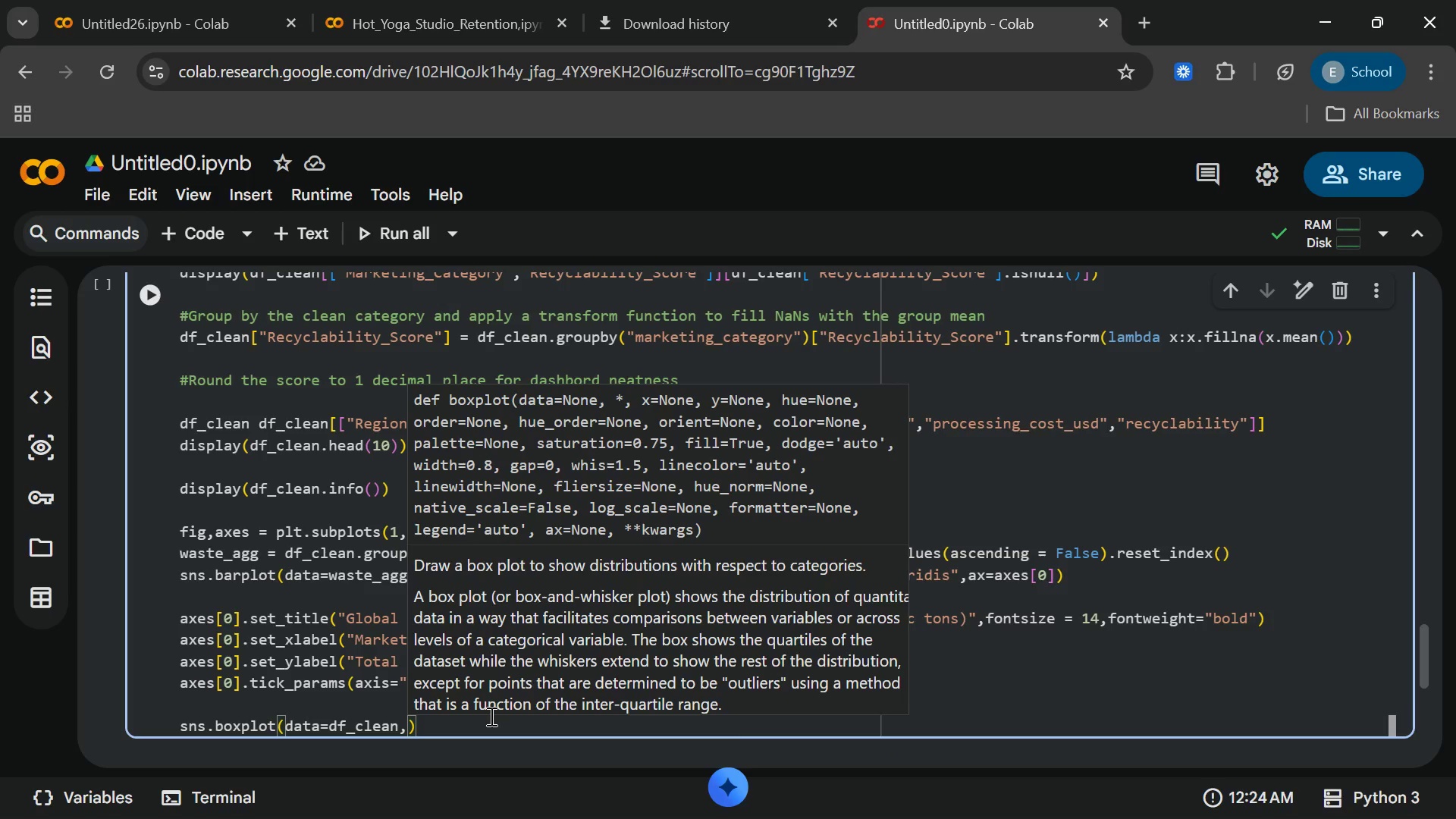 
key(X)
 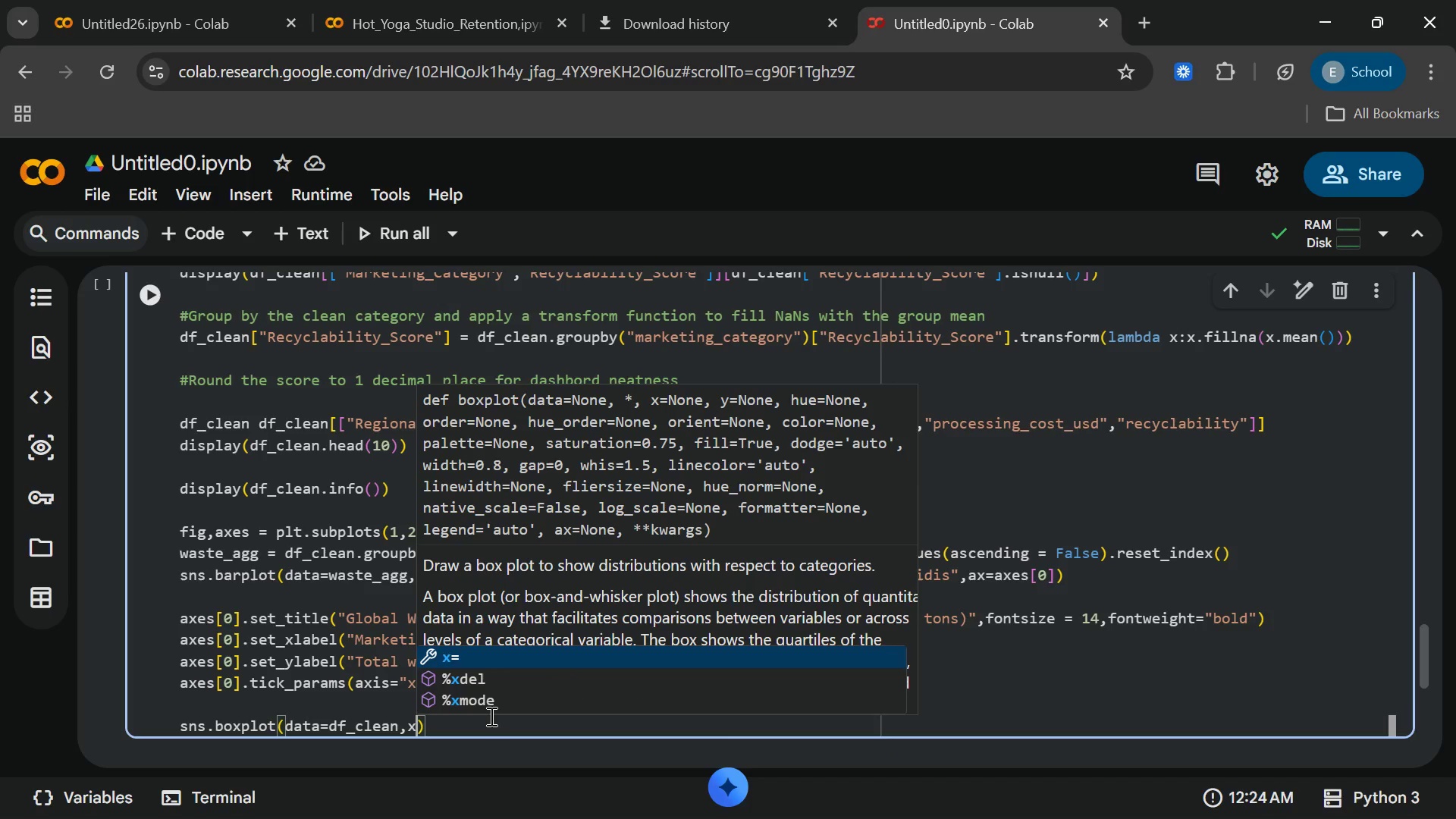 
key(Shift+ShiftRight)
 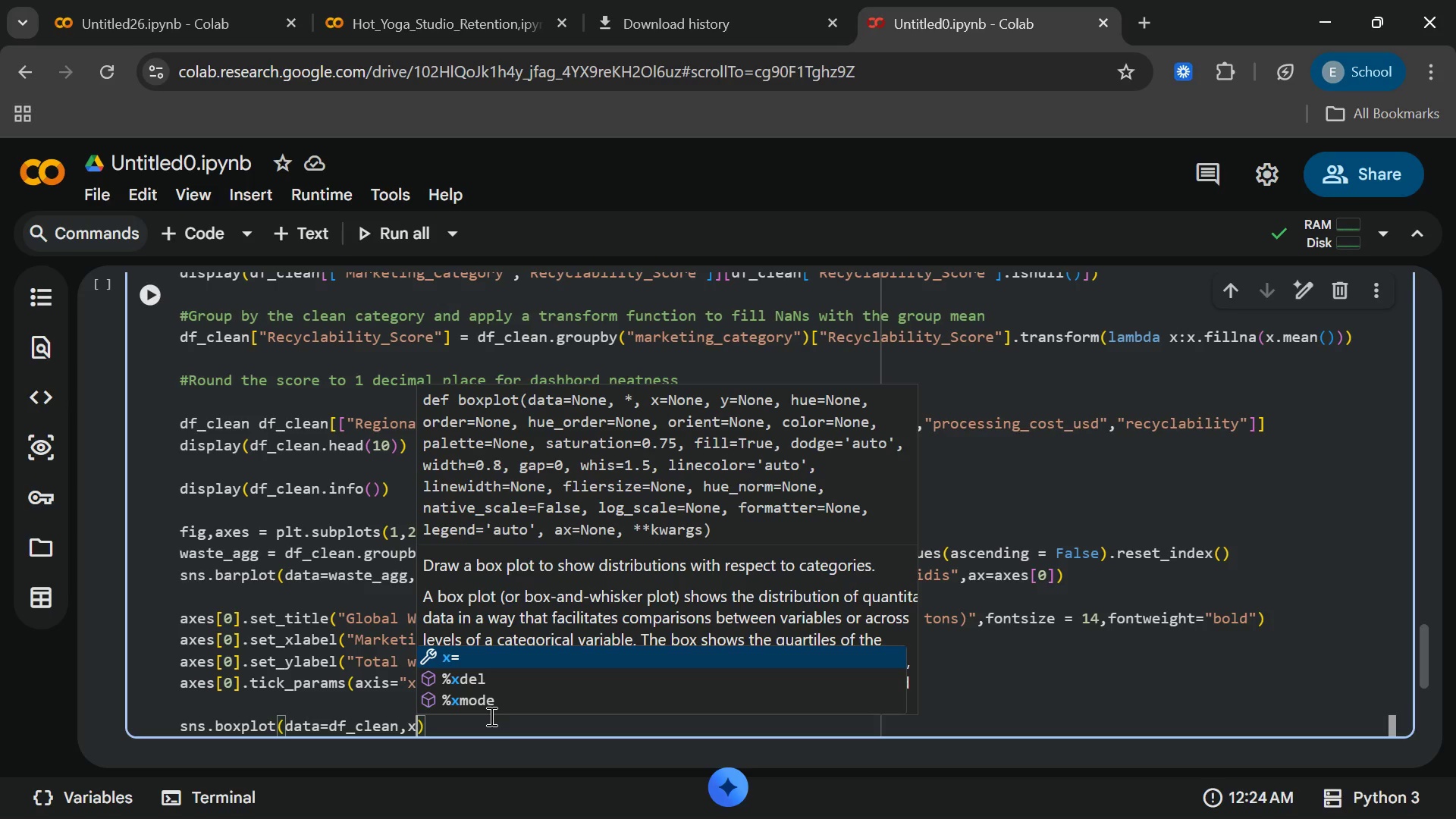 
key(Enter)
 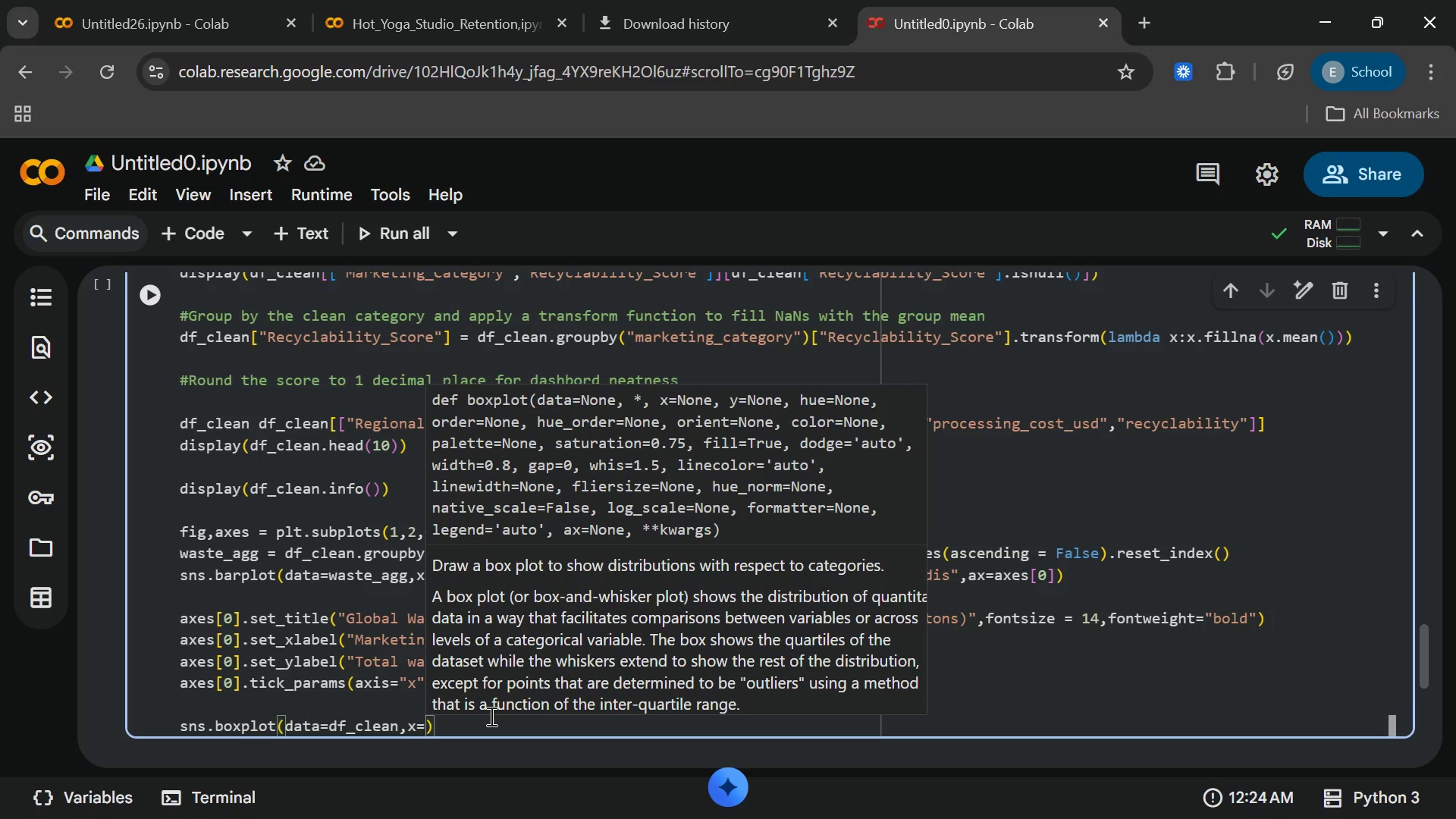 
type("marketing _vc)
key(Backspace)
key(Backspace)
type(category)
 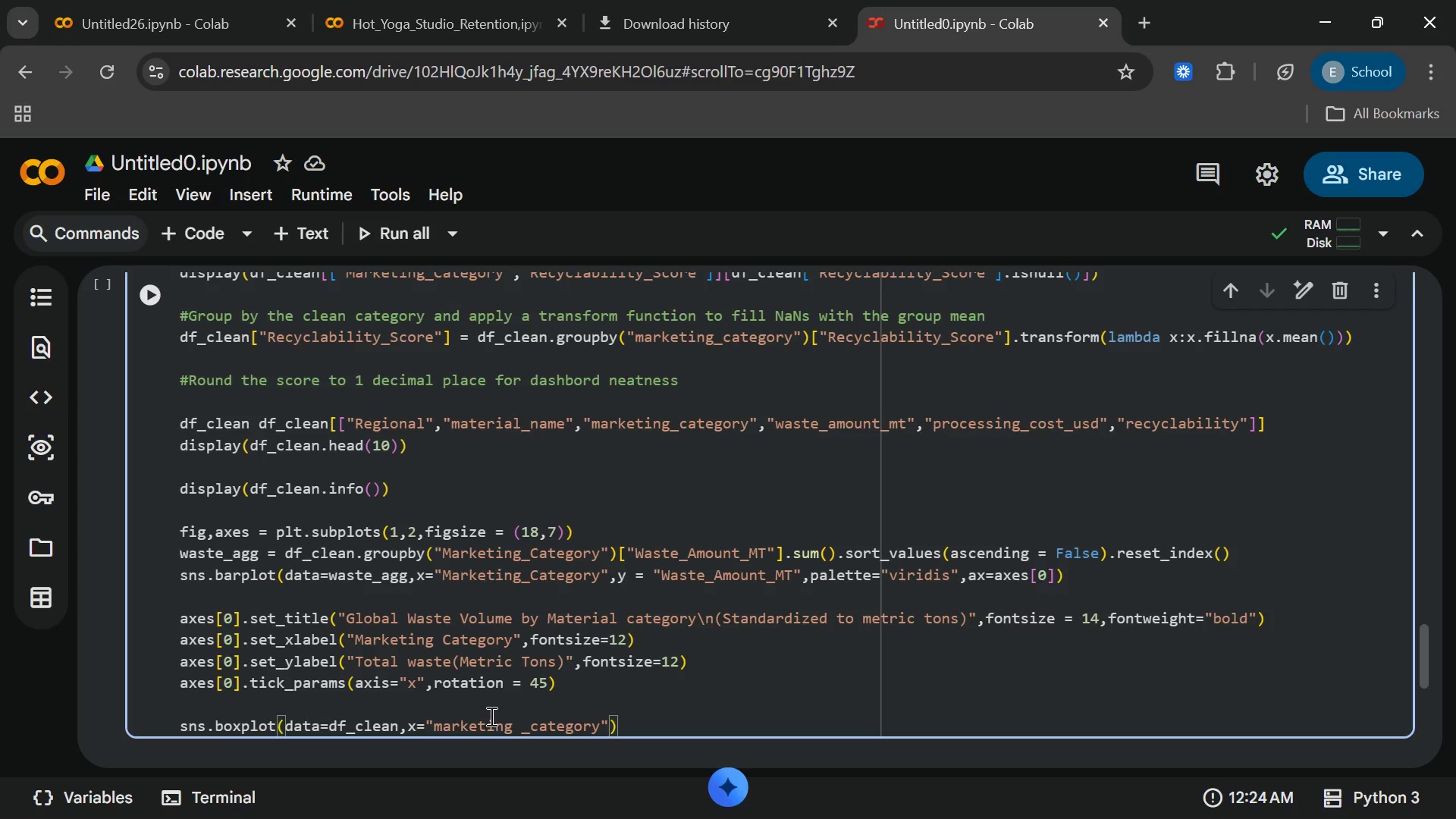 
wait(7.09)
 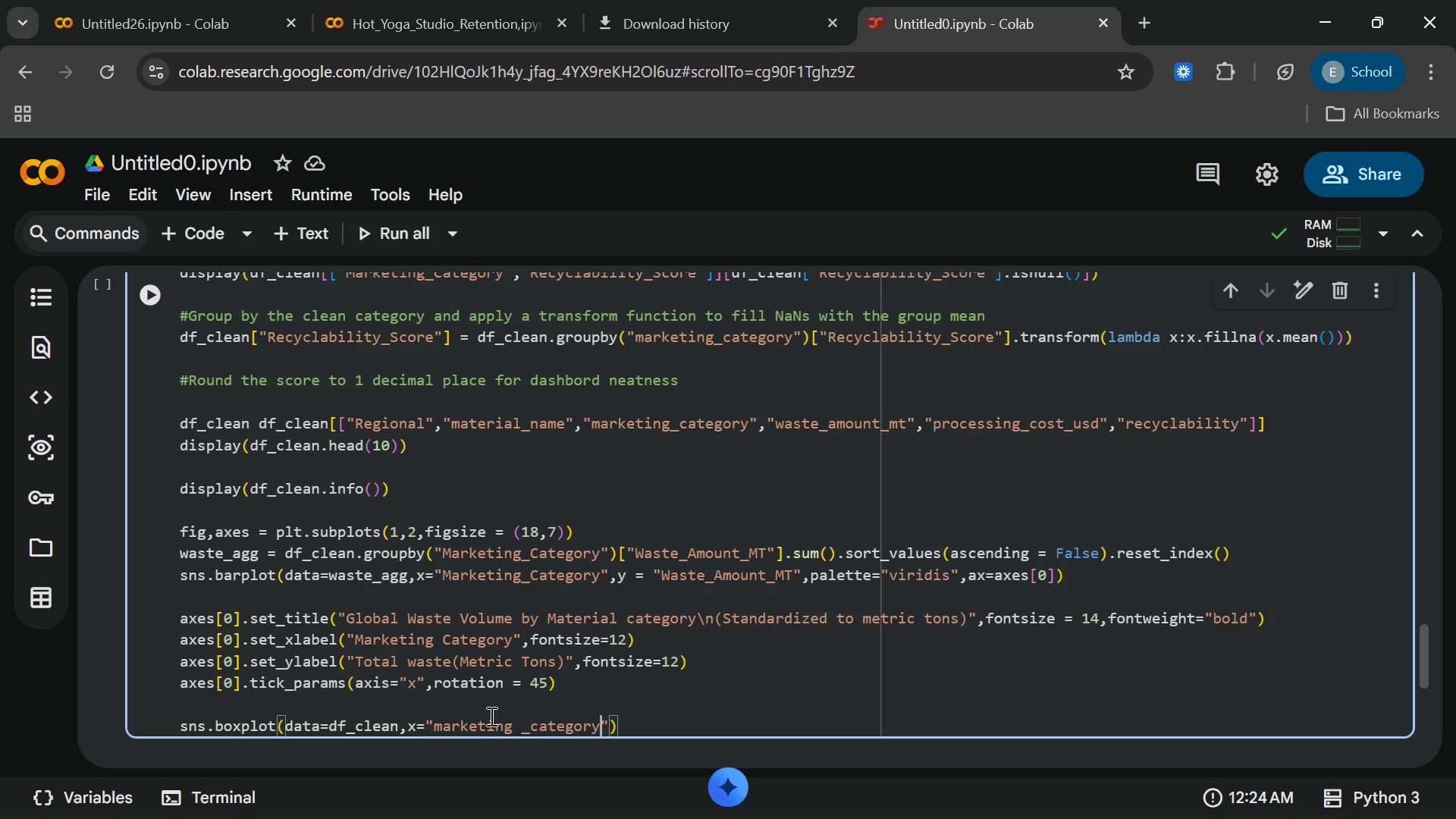 
key(ArrowRight)
 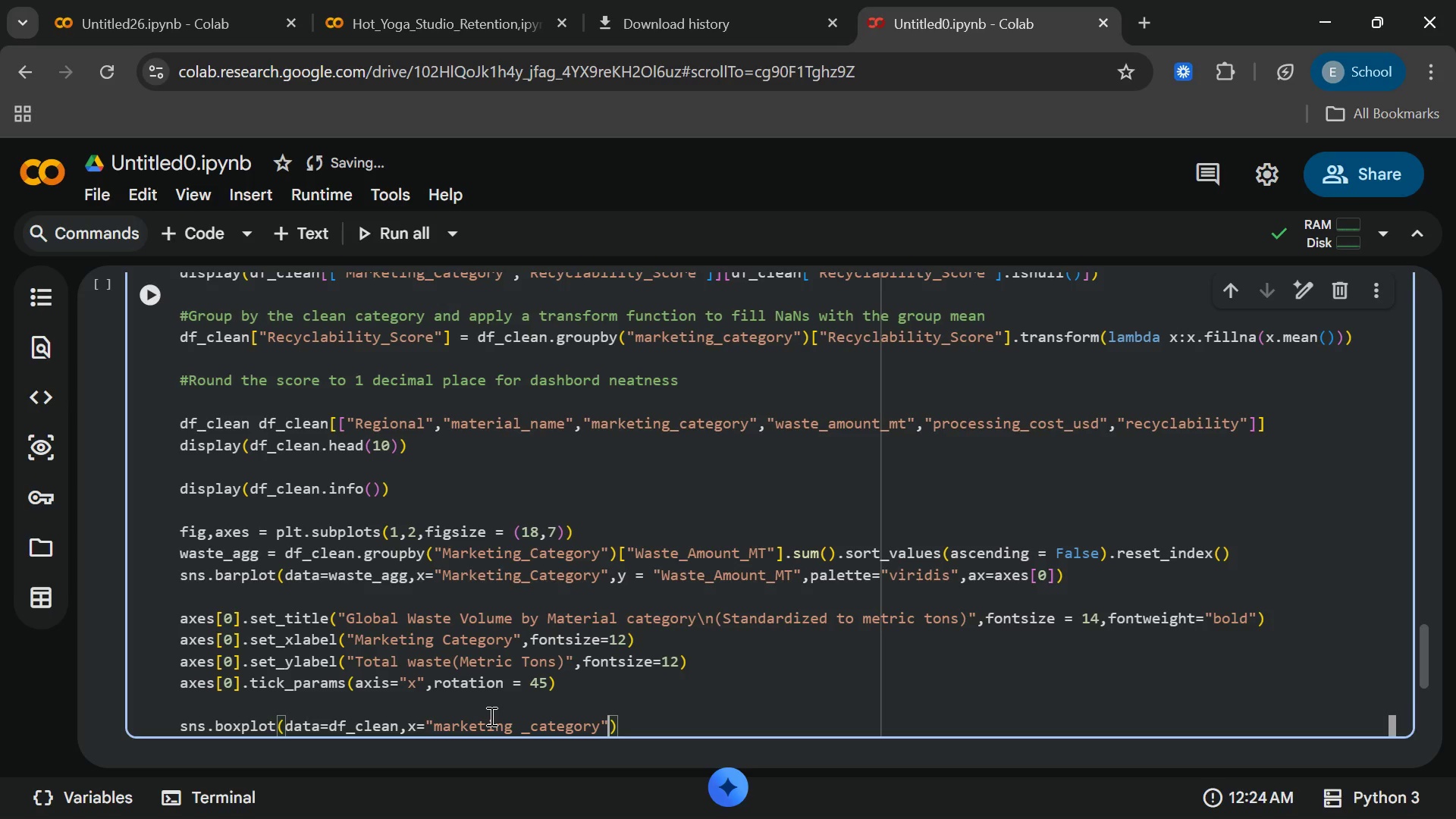 
type(,y="Recyclabil)
 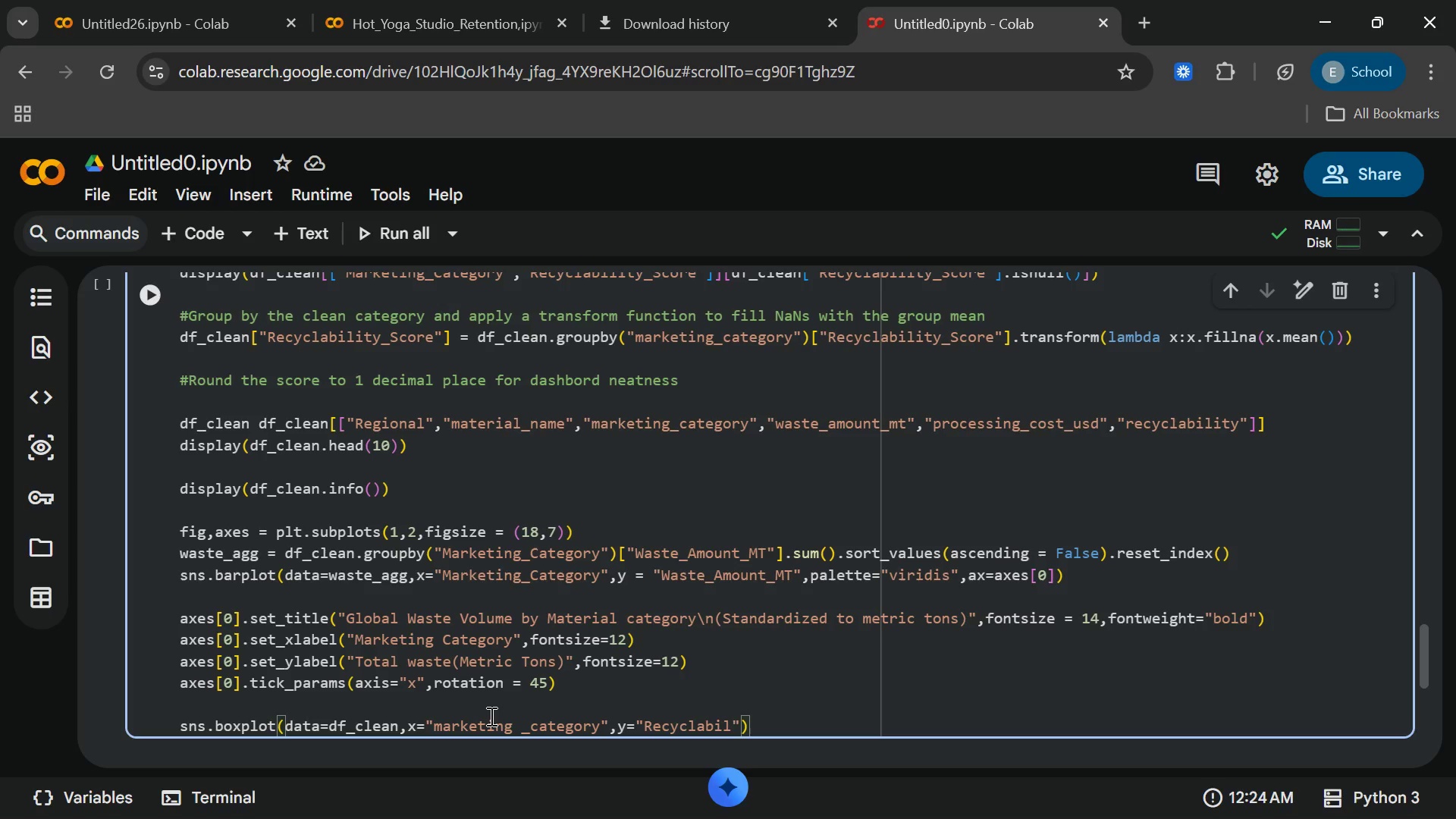 
type(iy)
key(Backspace)
type(ty_s)
key(Backspace)
type(Score)
 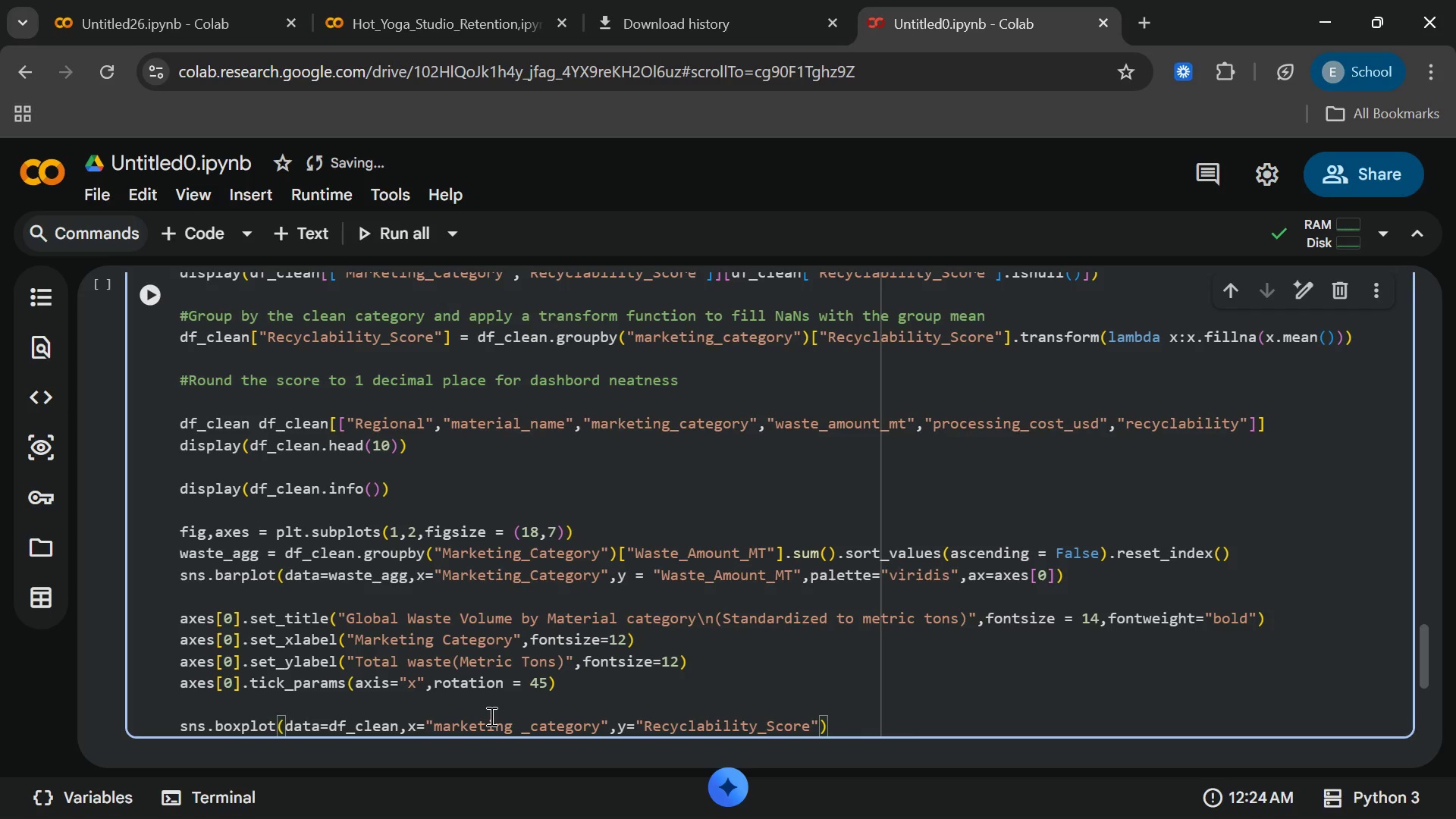 
key(ArrowRight)
 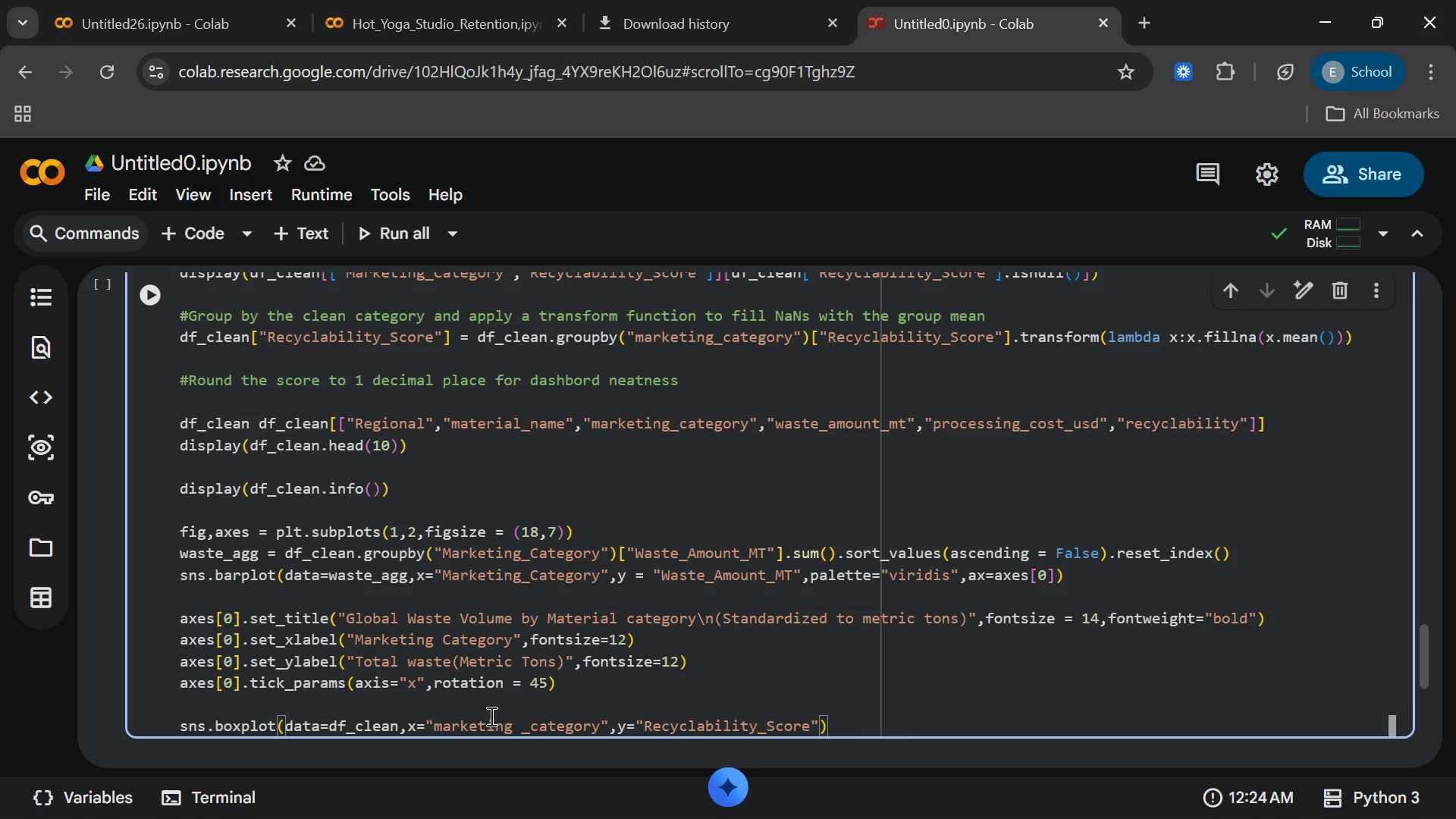 
type(,palle)
 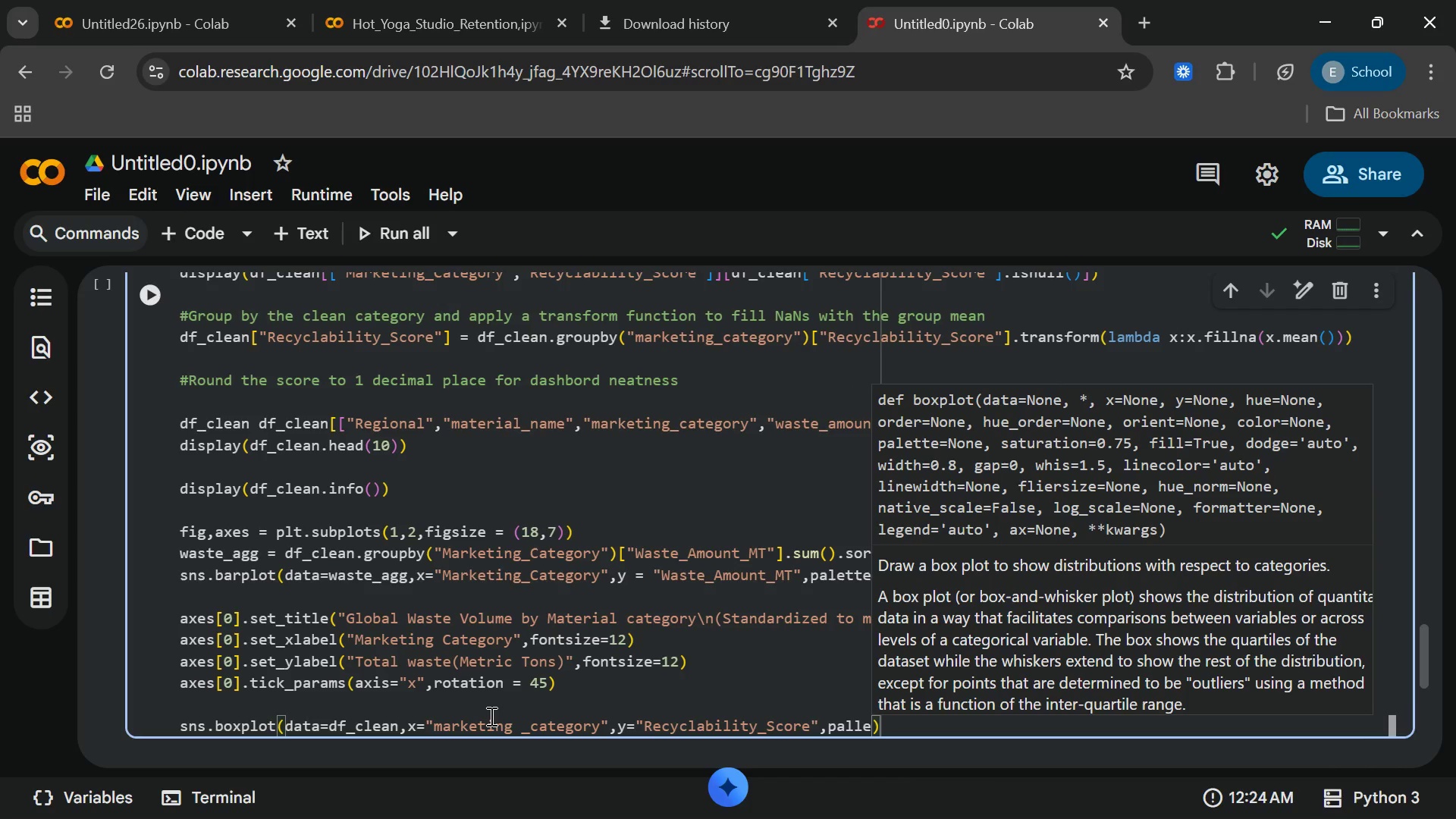 
key(Backspace)
key(Backspace)
type(ette)
 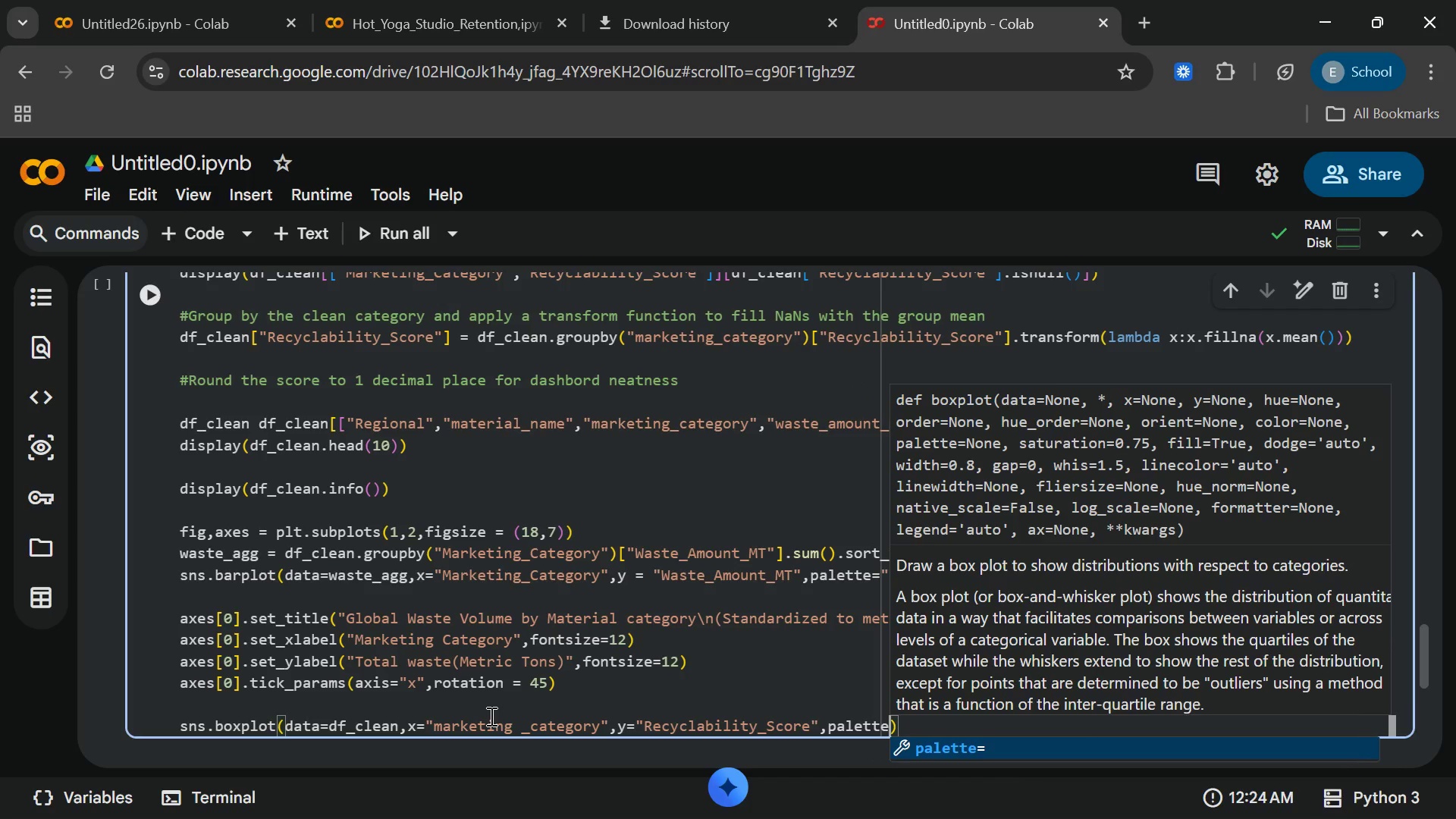 
key(Enter)
 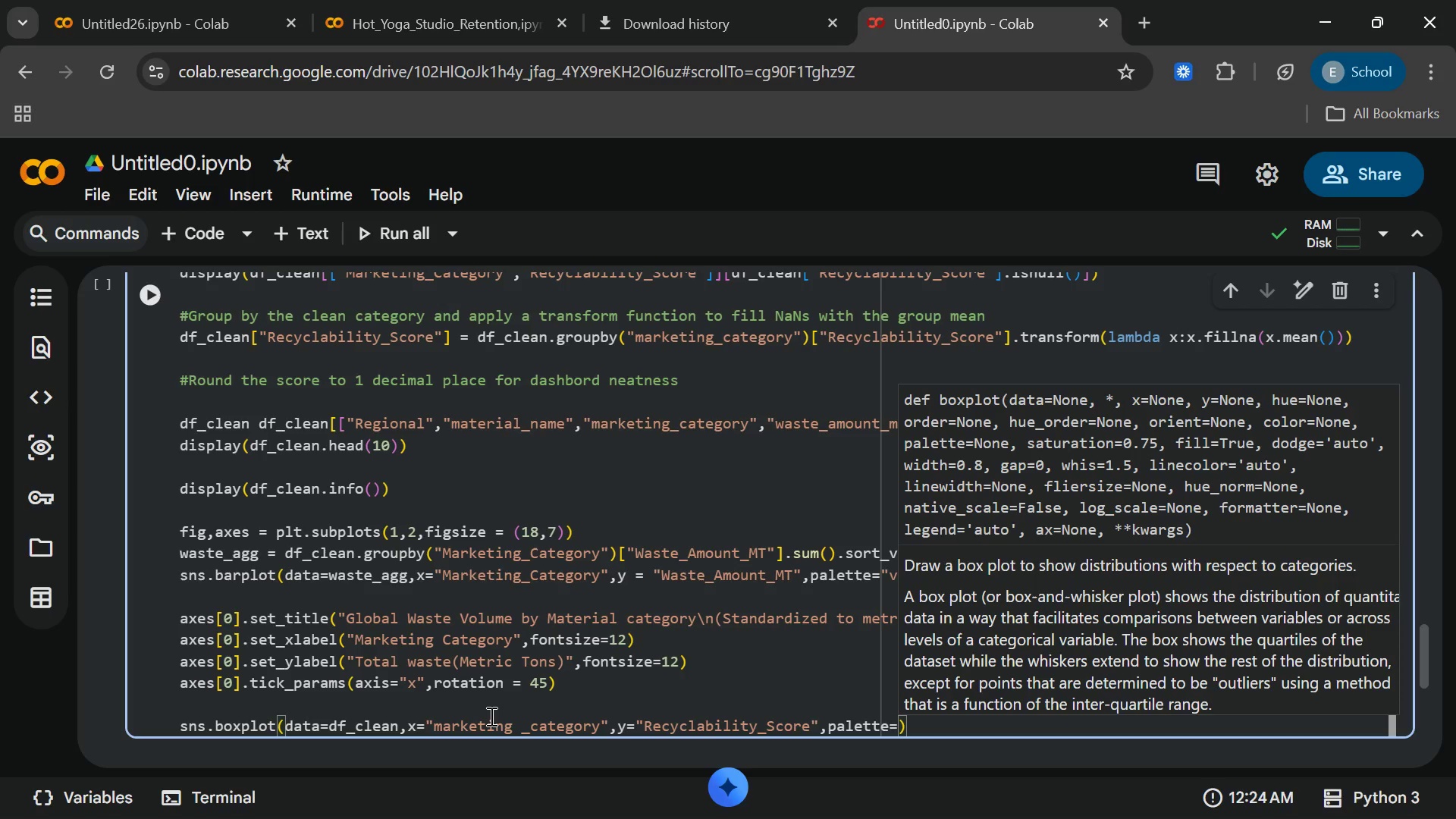 
type("set2)
 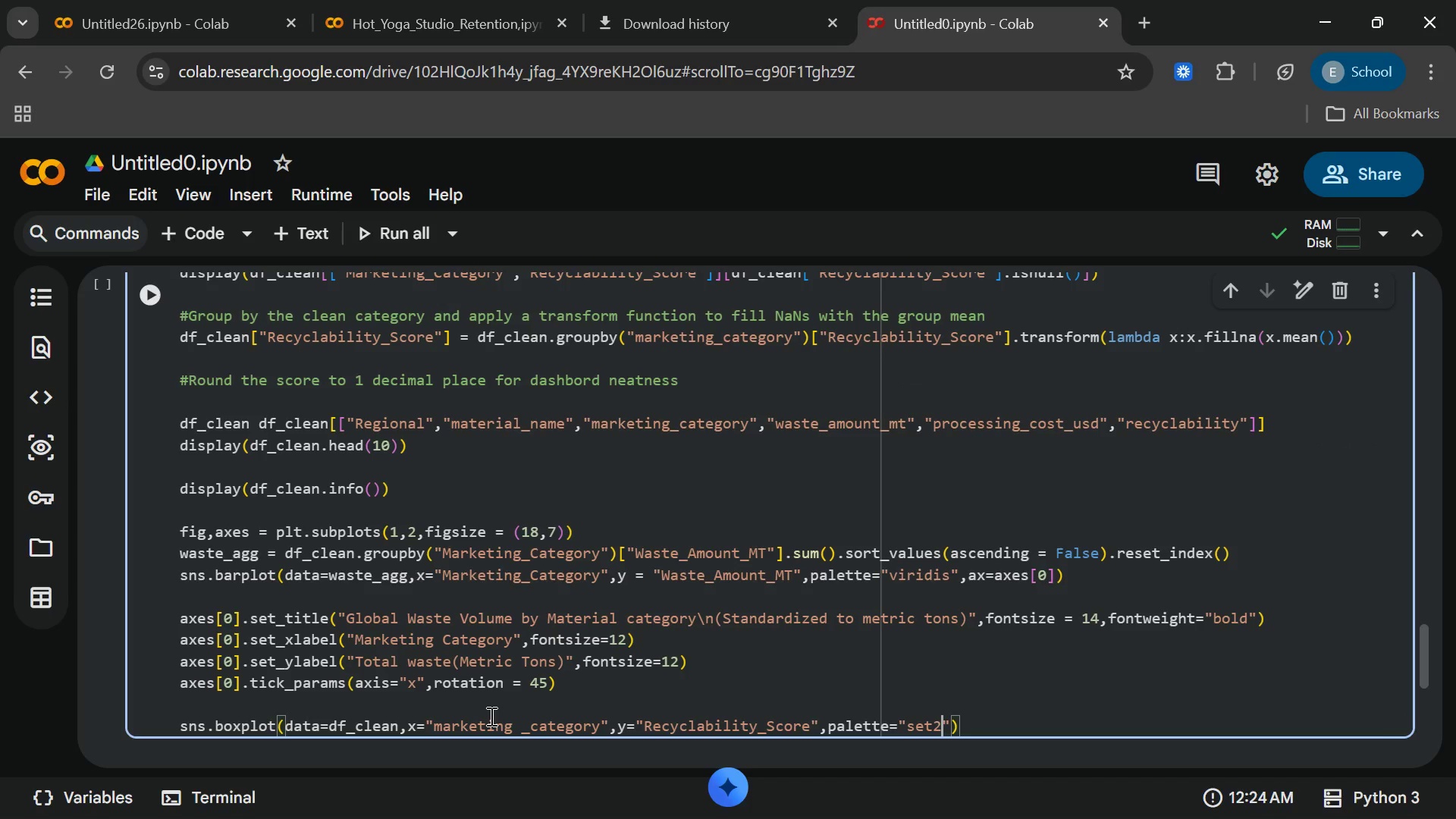 
key(ArrowRight)
 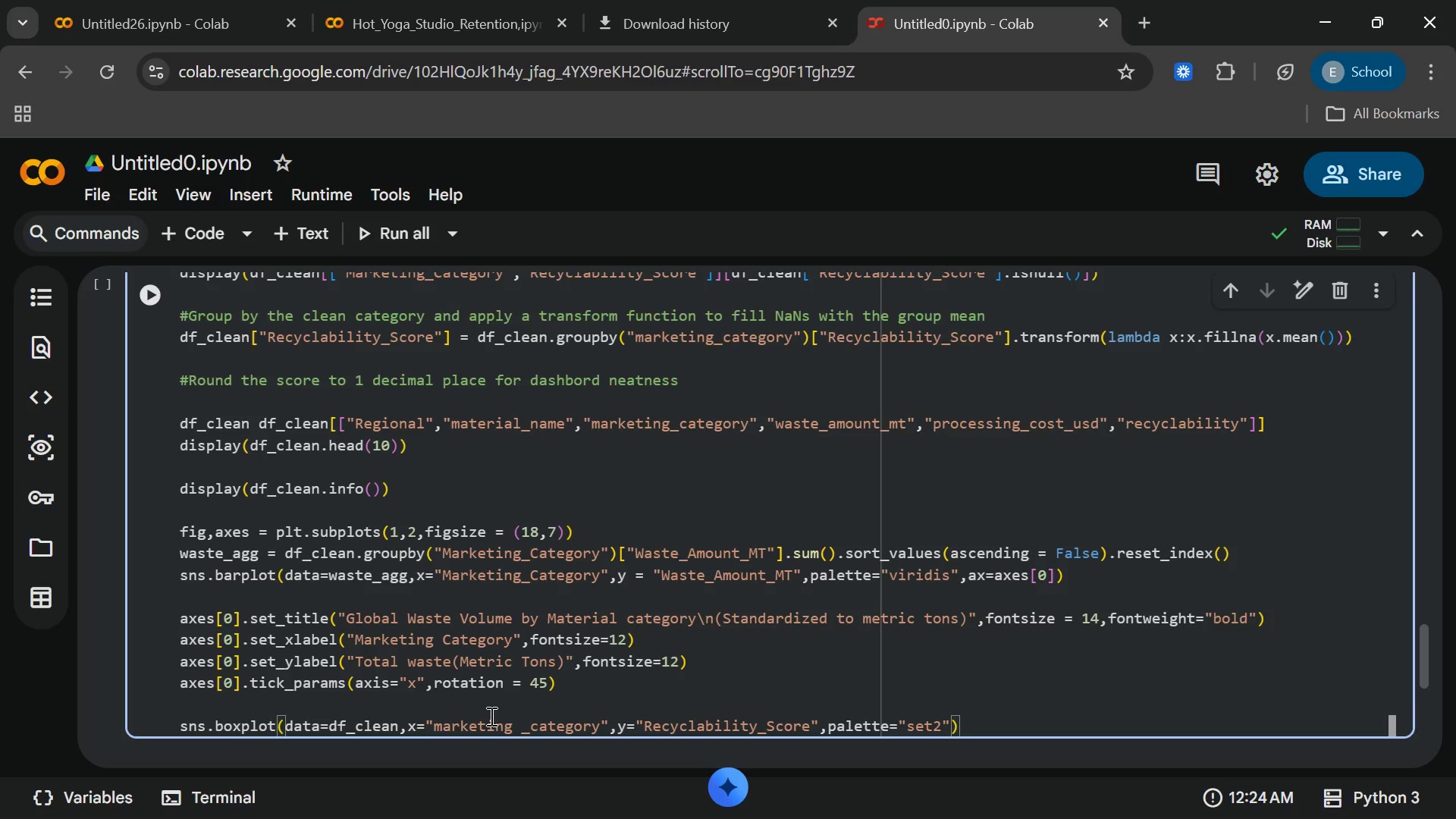 
key(Comma)
 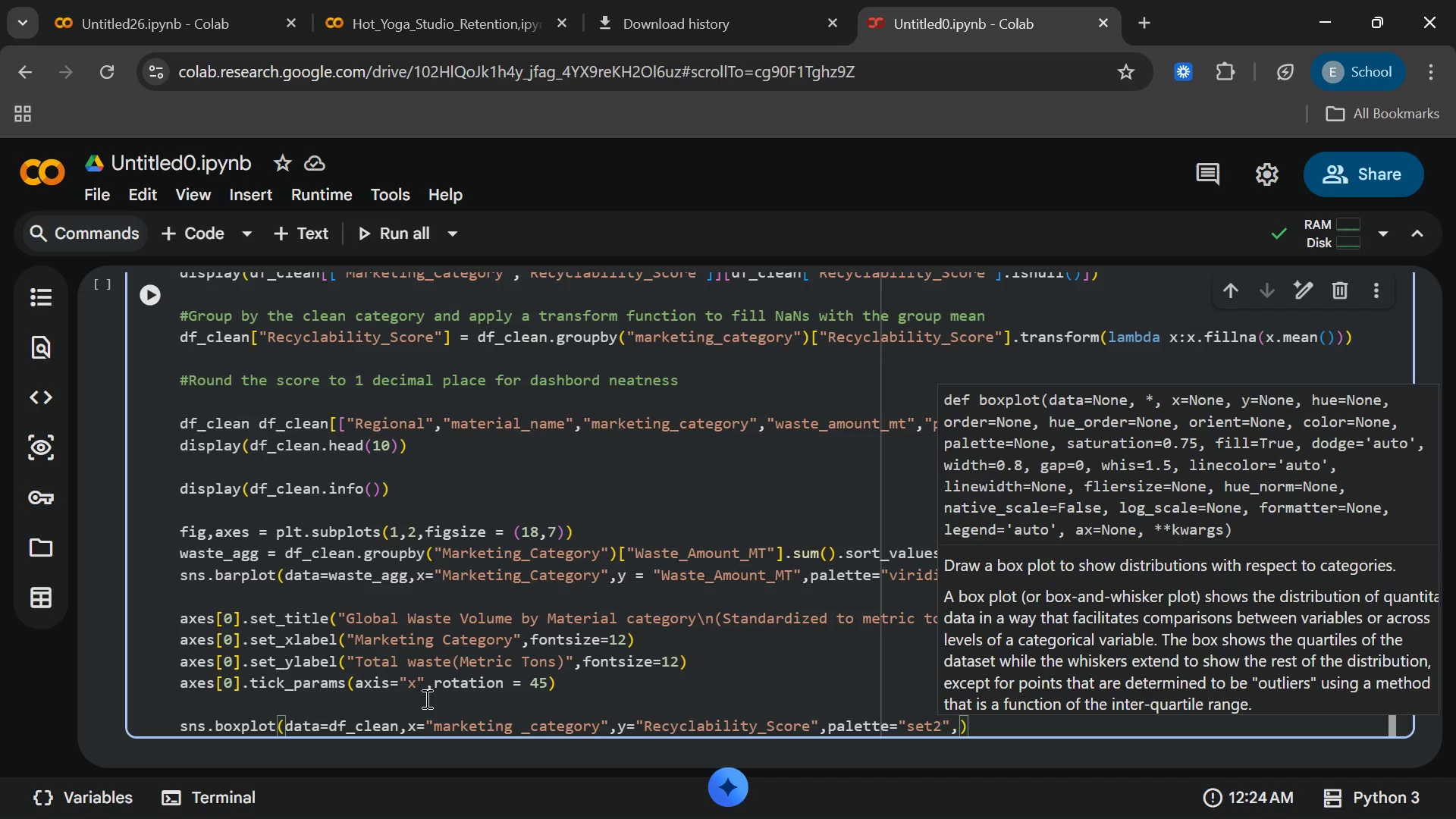 
wait(7.31)
 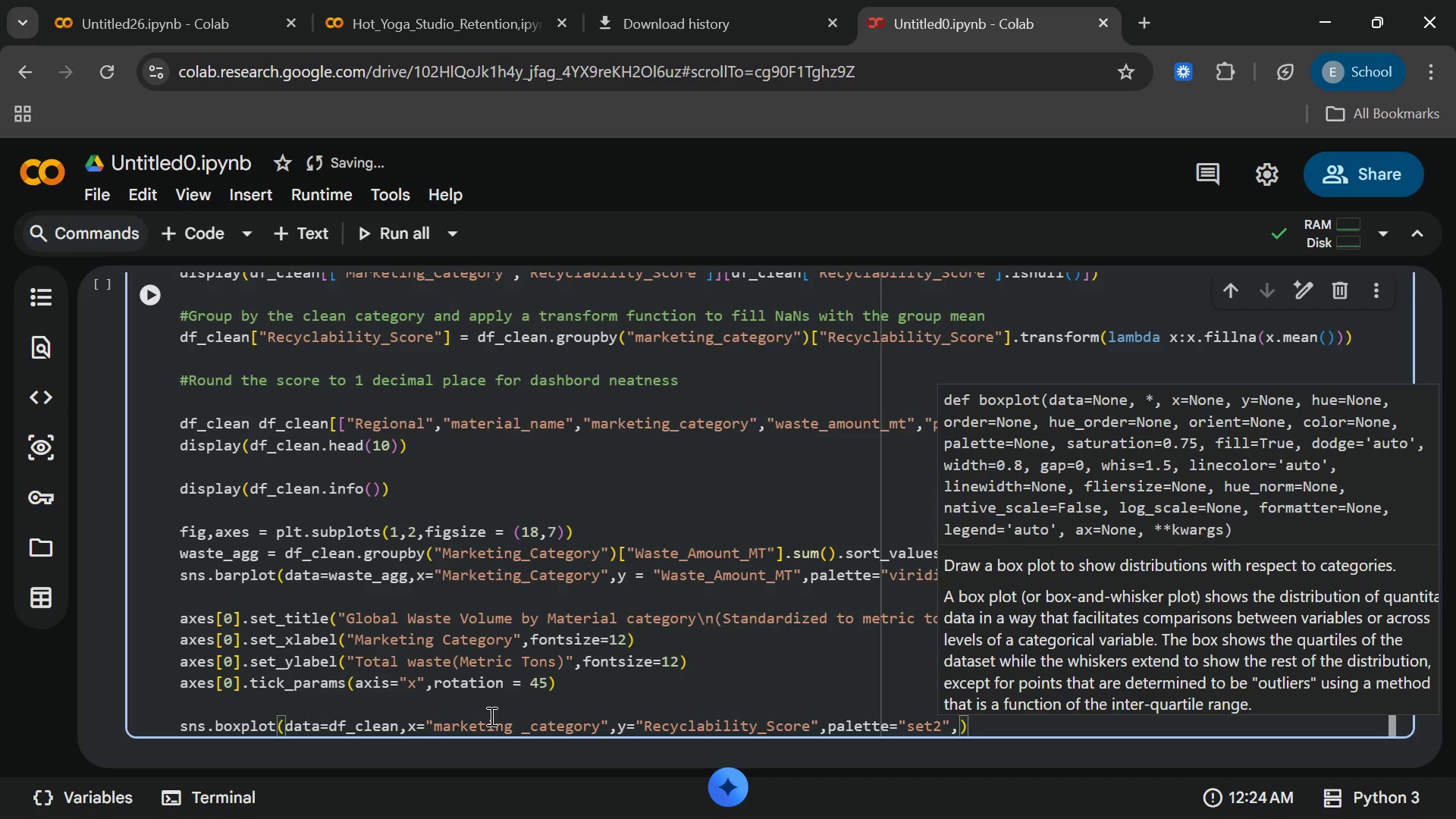 
type(ax)
 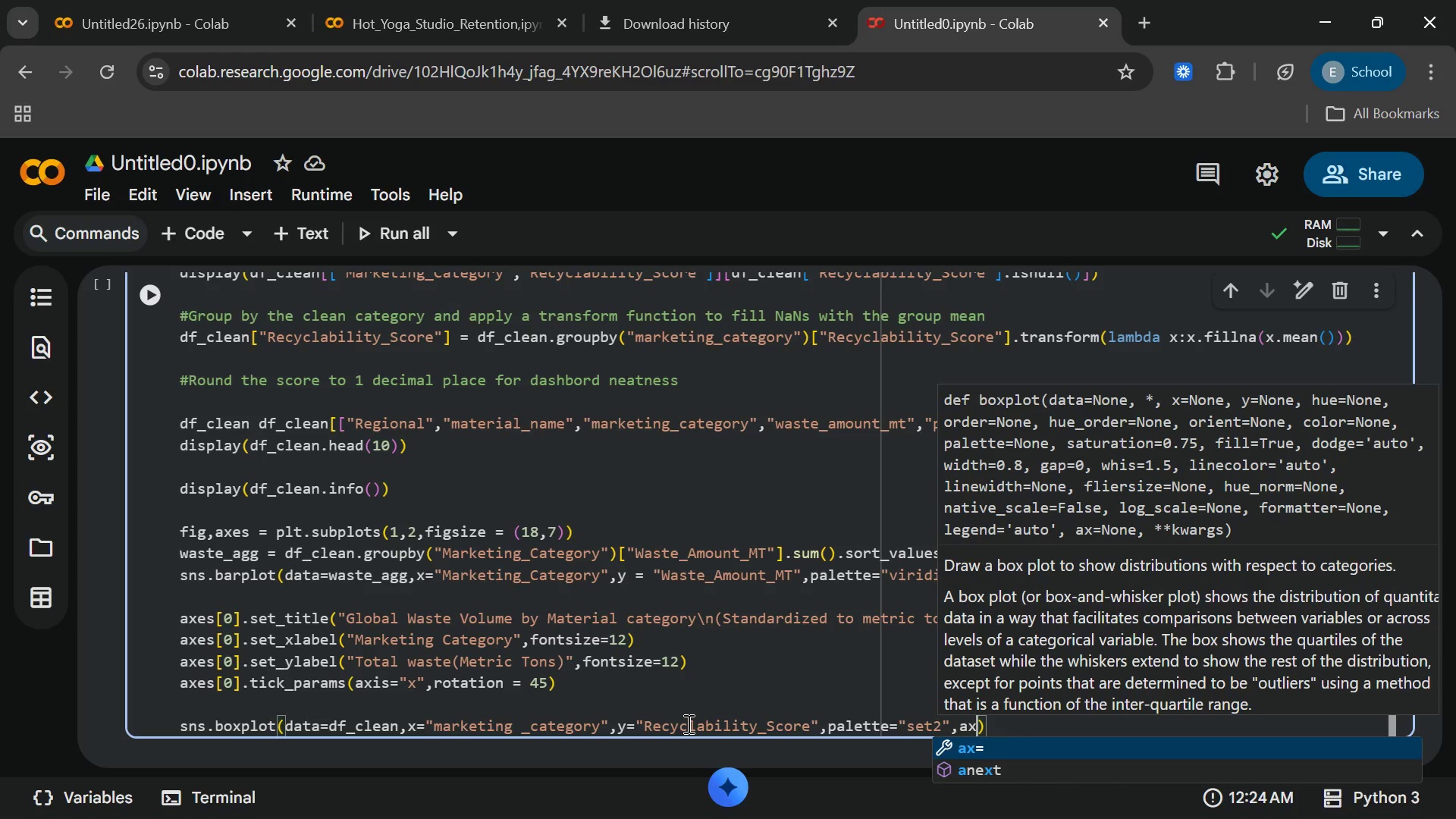 
key(Enter)
 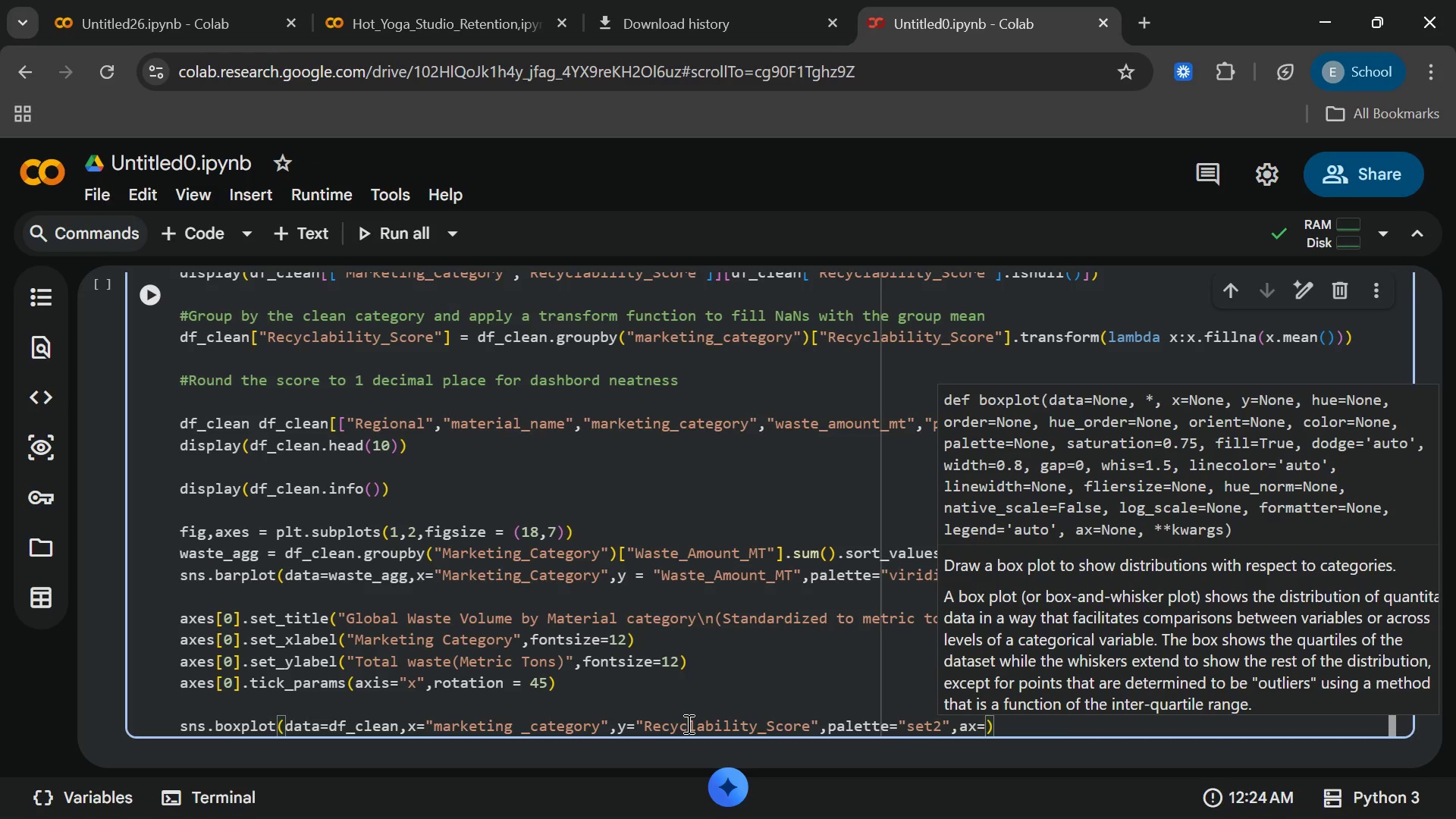 
wait(9.3)
 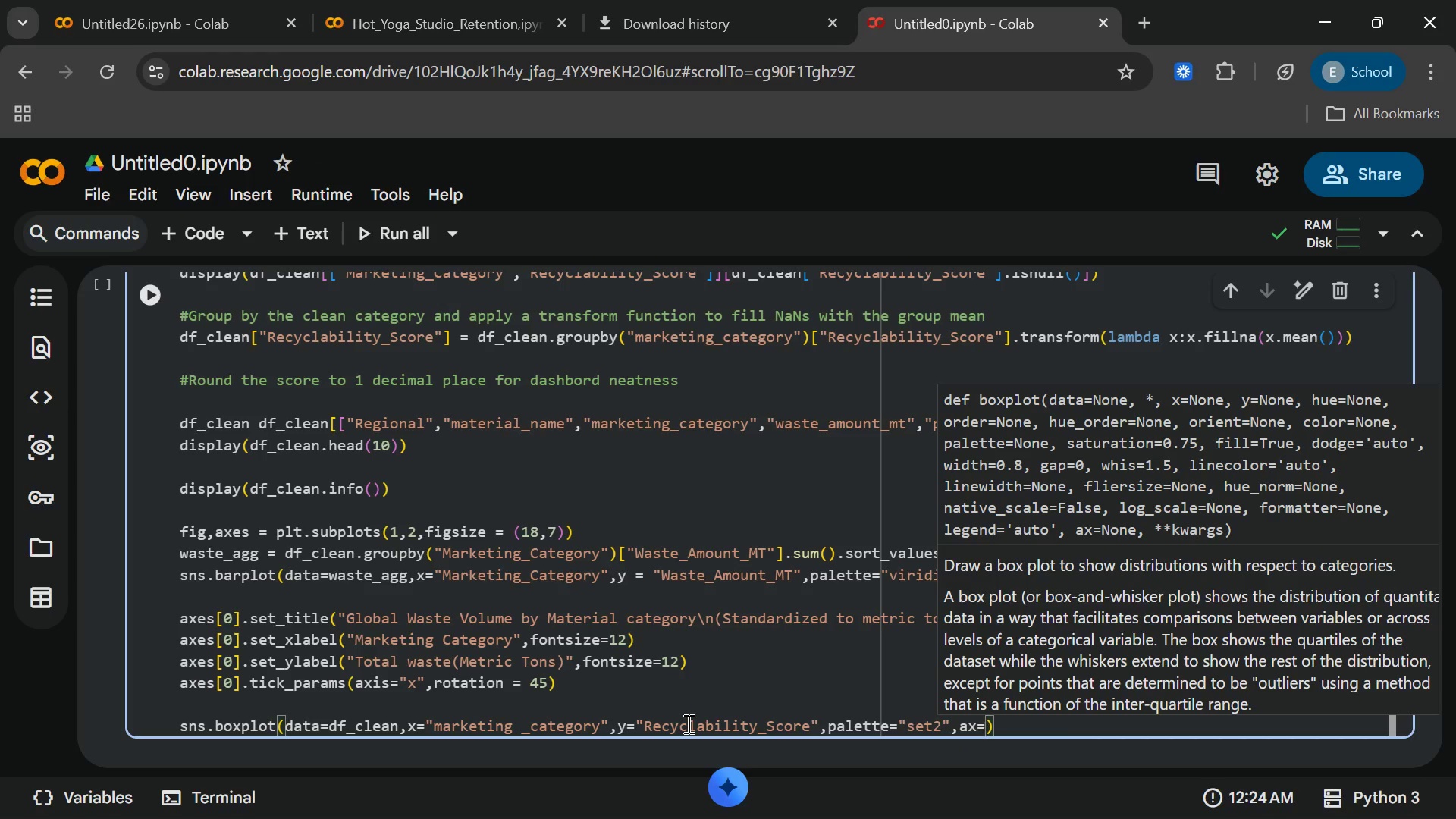 
type(axas)
key(Backspace)
key(Backspace)
type(es[1)
 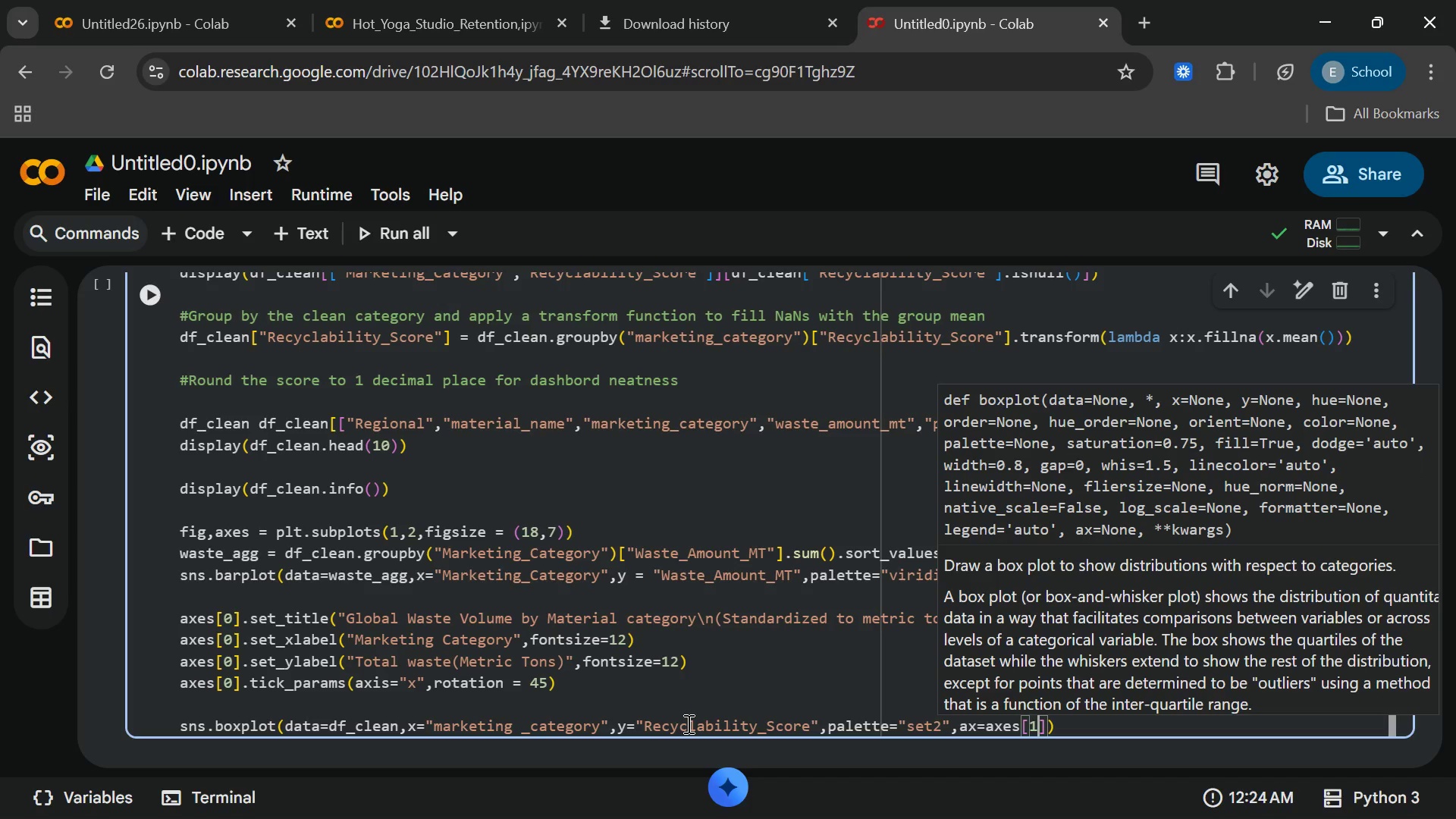 
key(ArrowRight)
 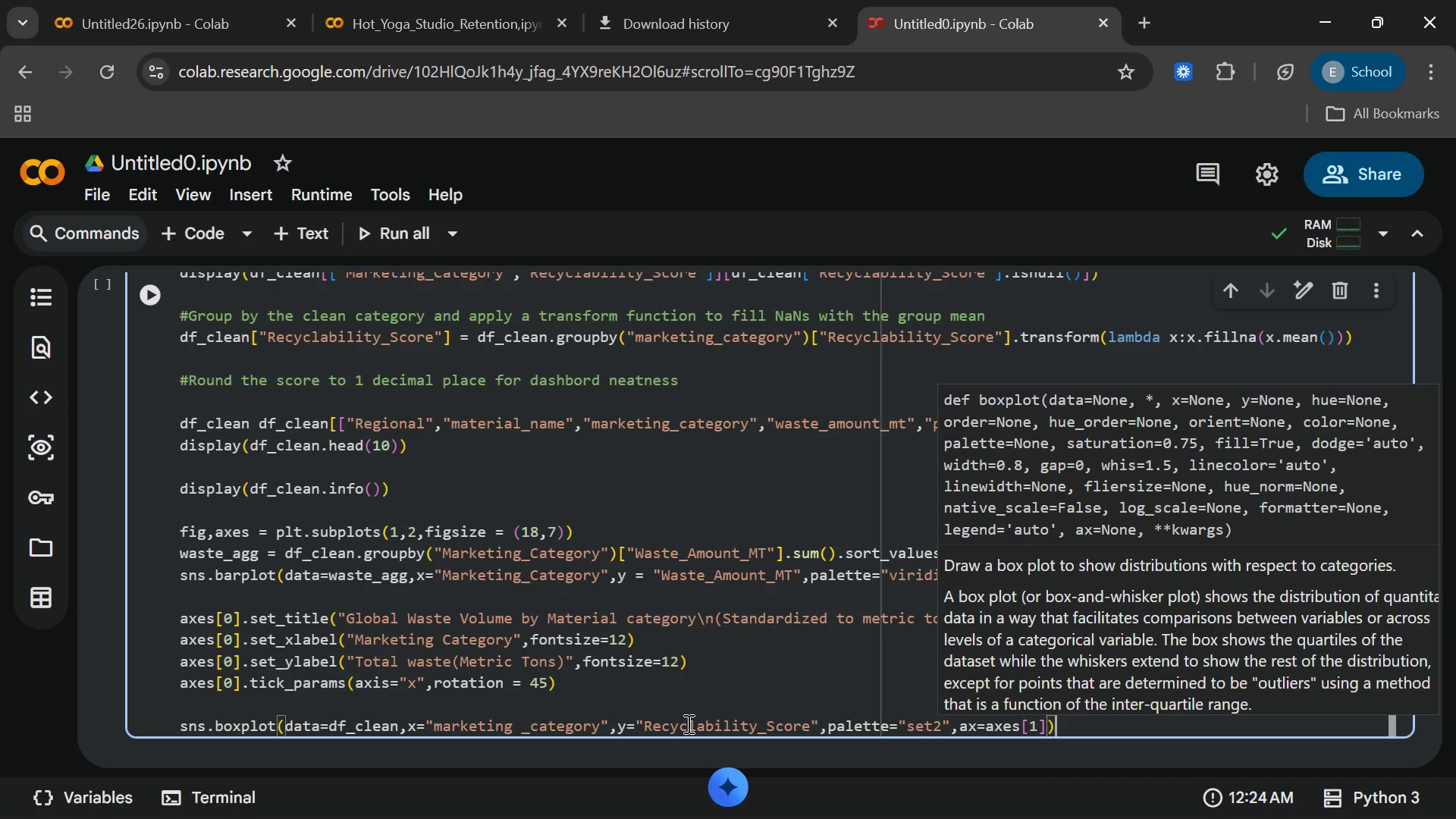 
key(ArrowRight)
 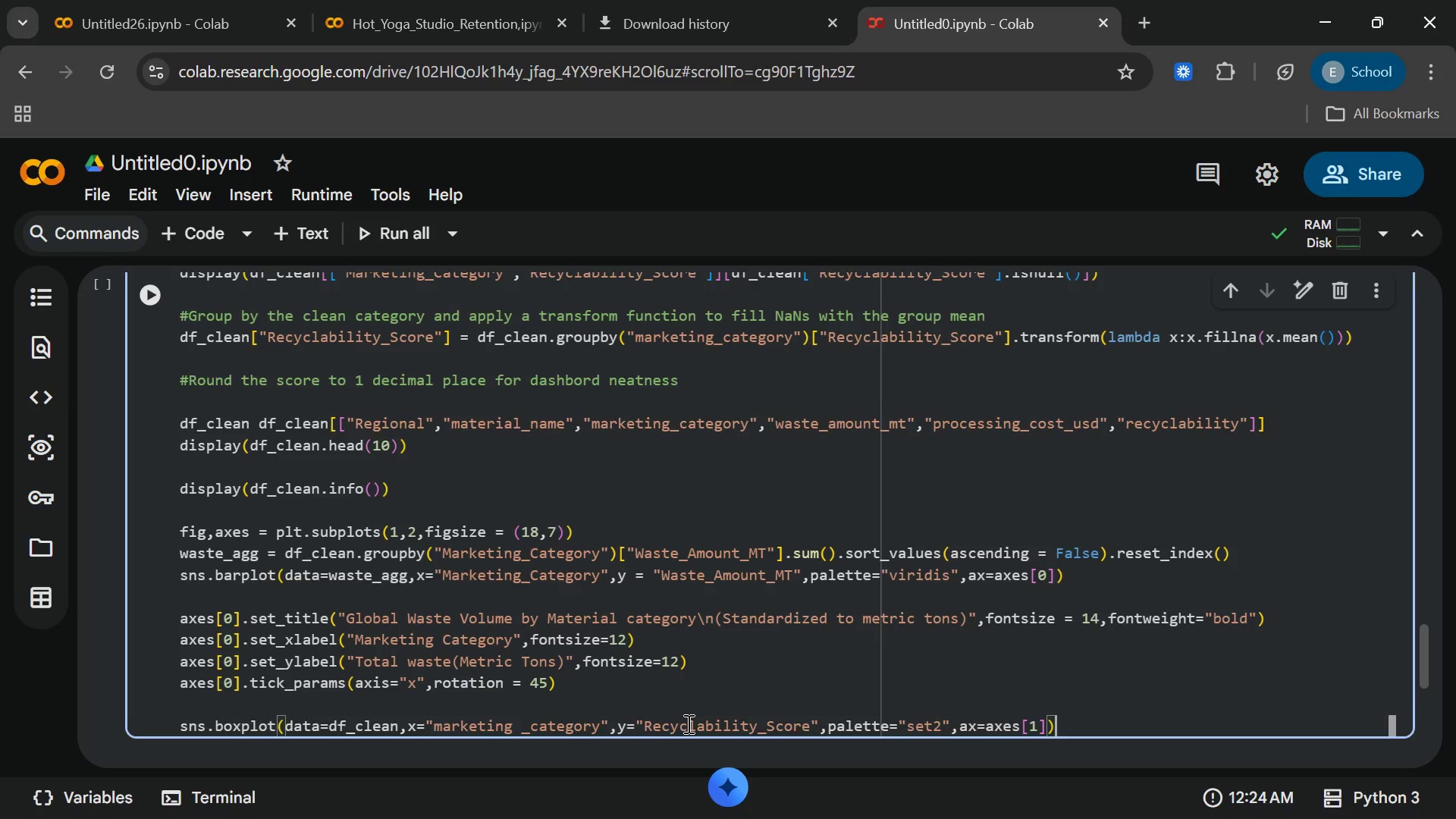 
key(Enter)
 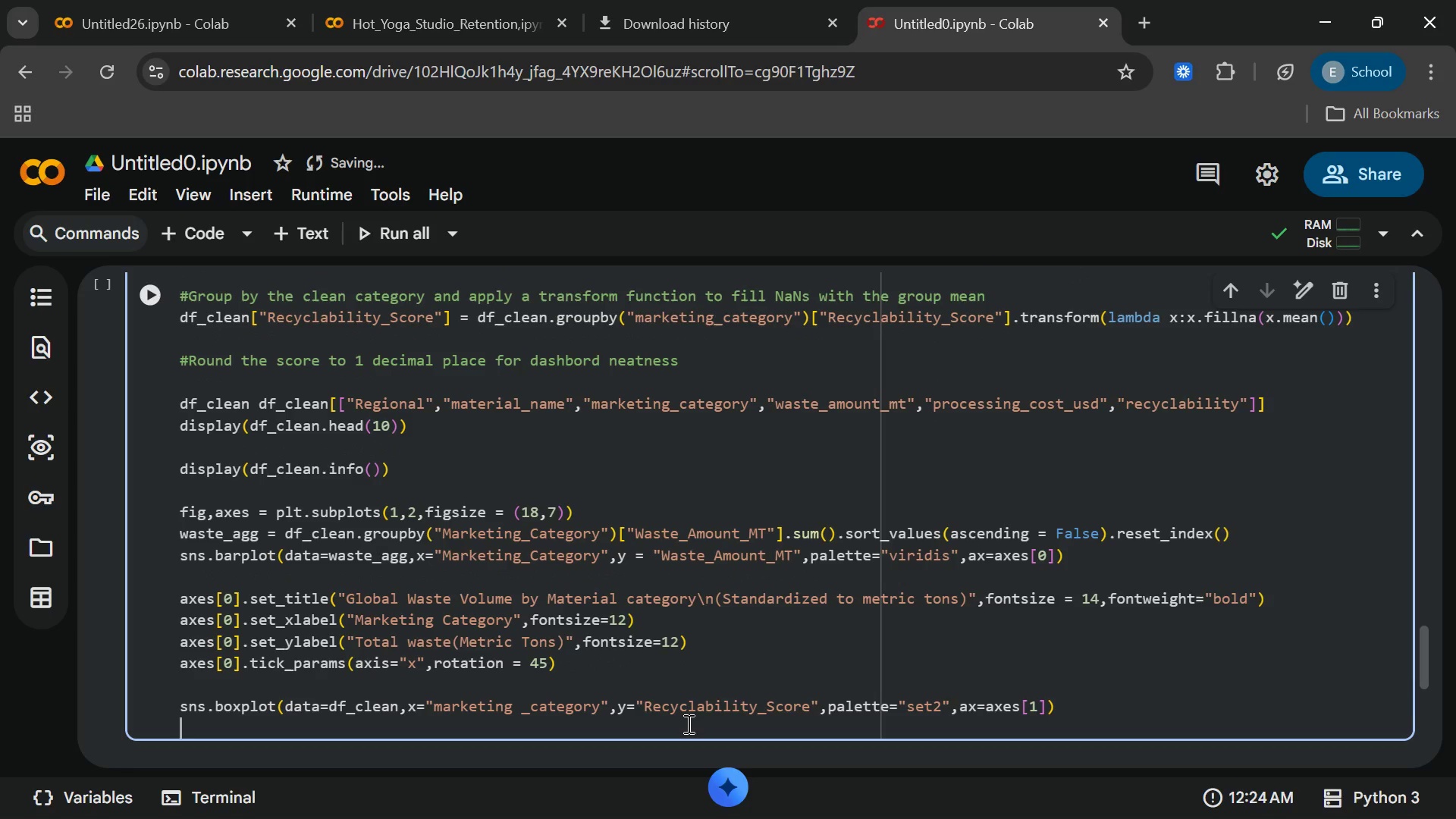 
type(sns.sw)
 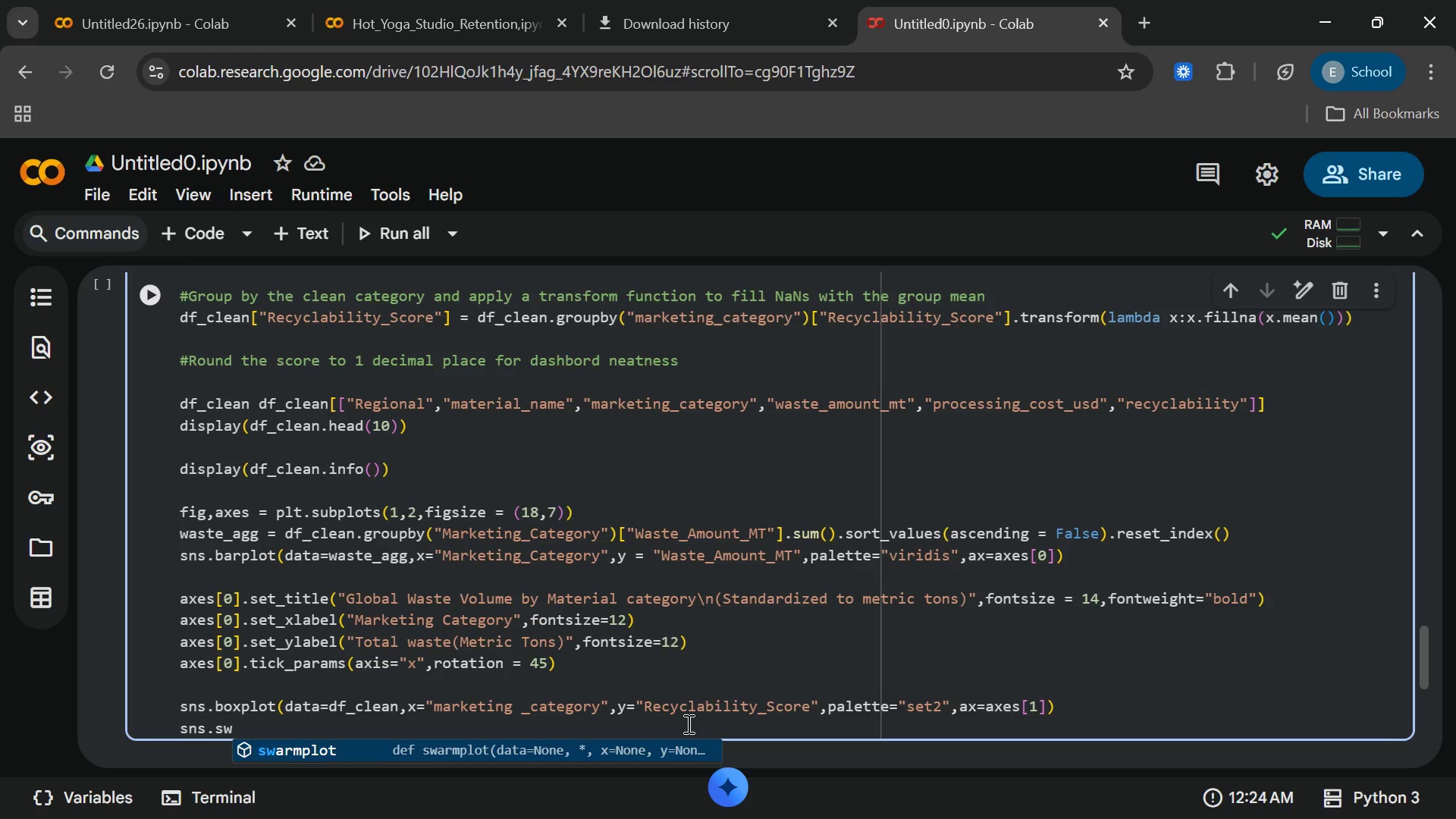 
key(Enter)
 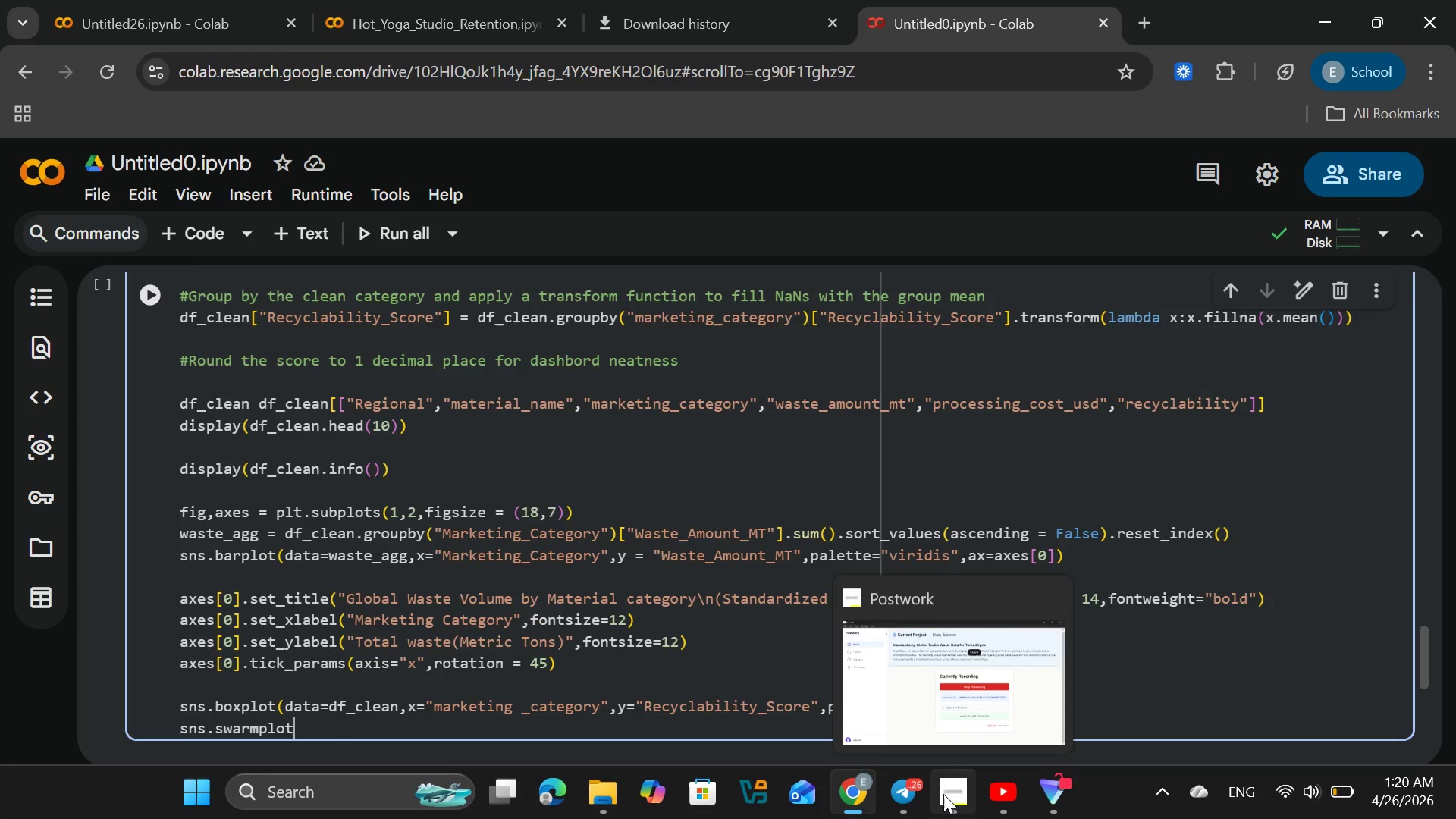 
left_click([943, 794])